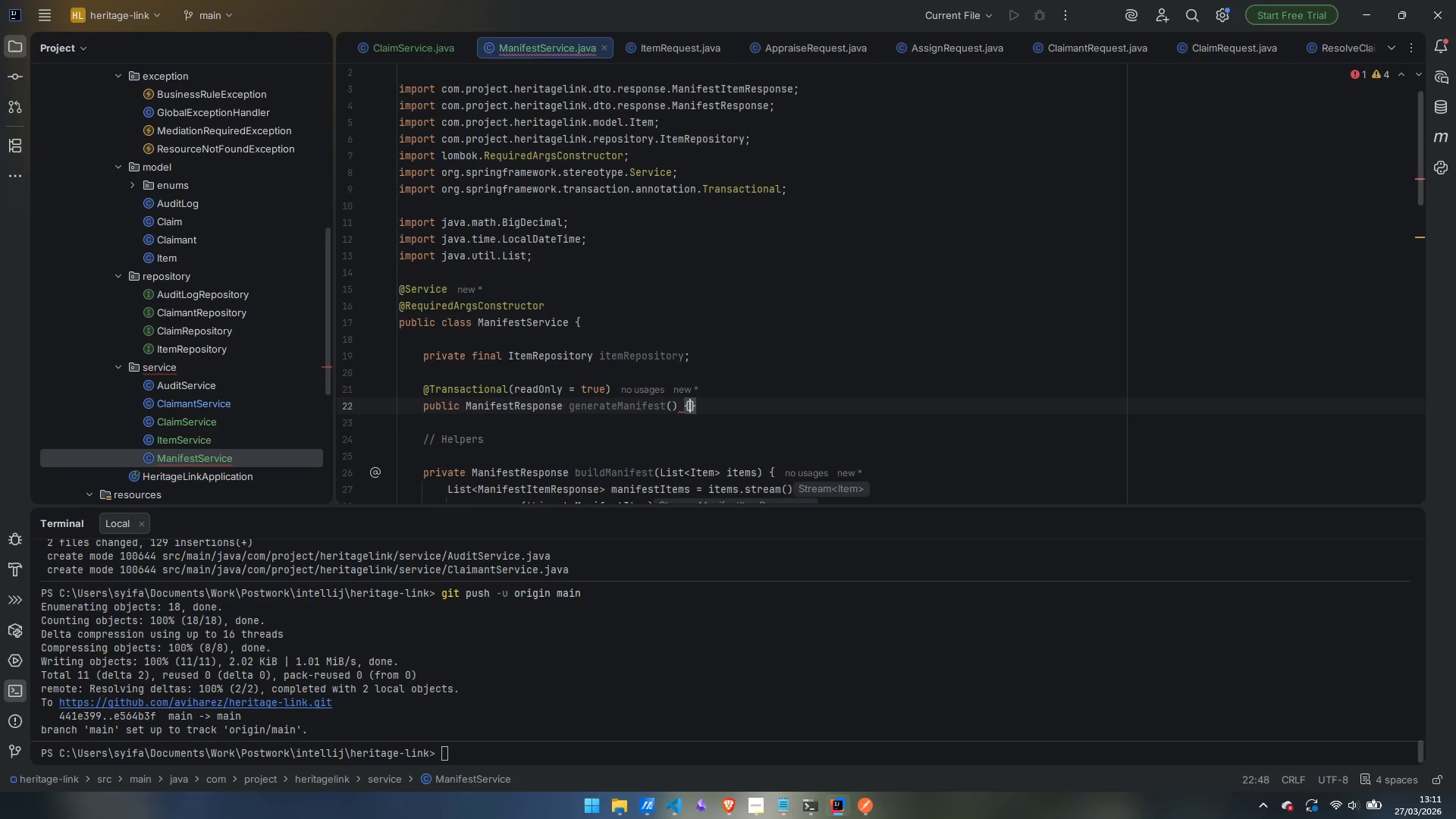 
key(Enter)
 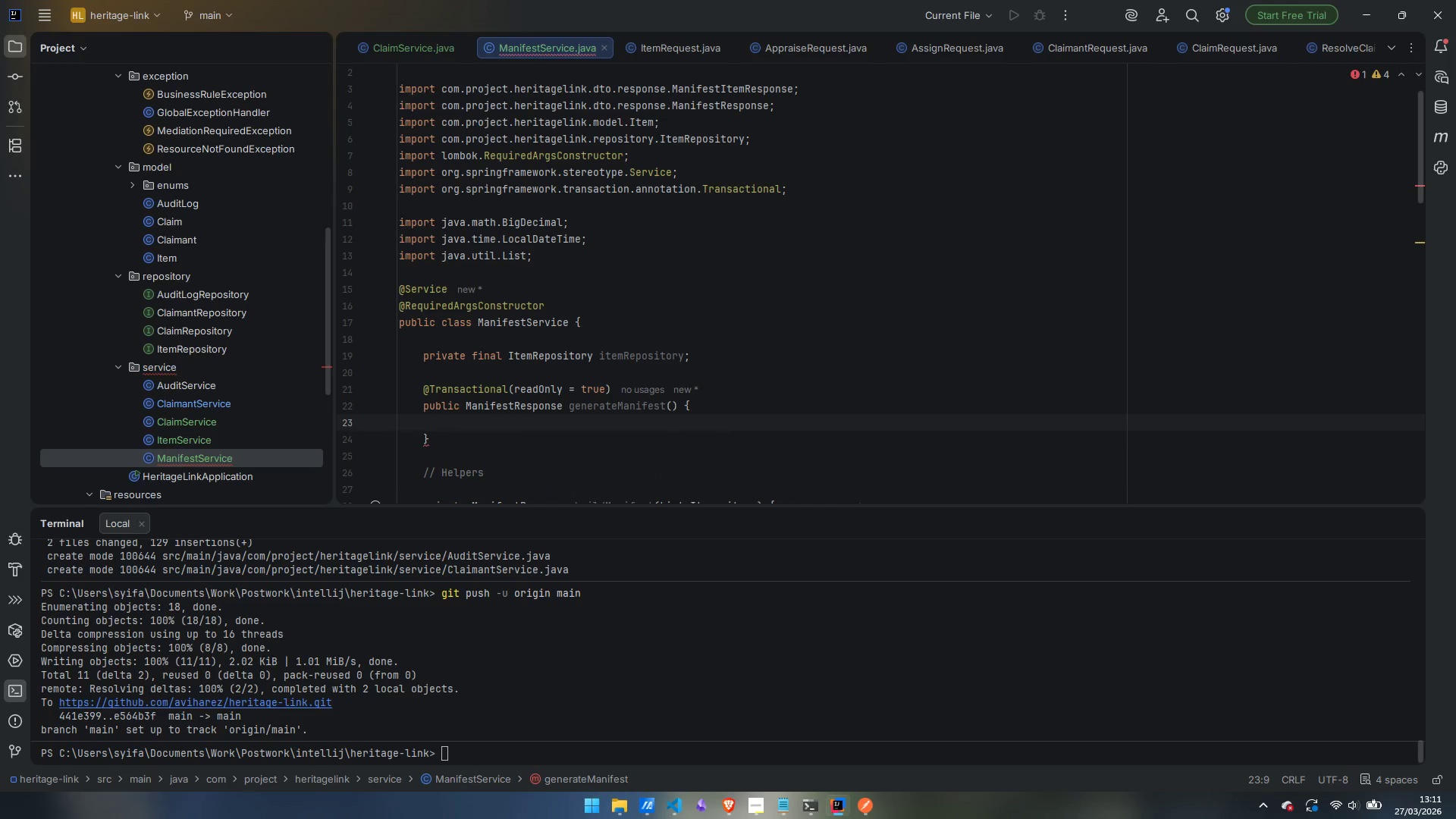 
type(List<M)
key(Backspace)
key(Backspace)
type(<Item)
 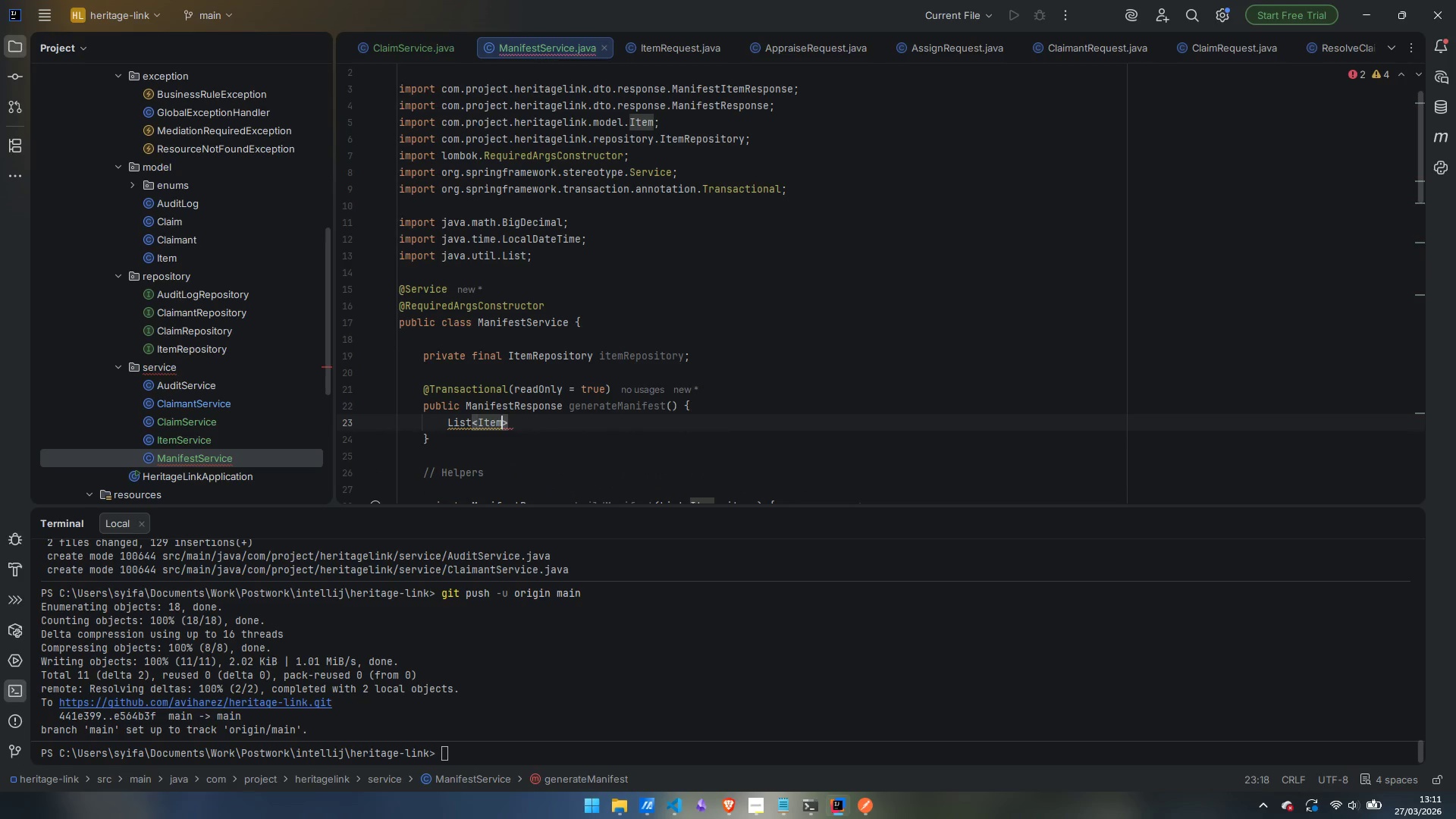 
 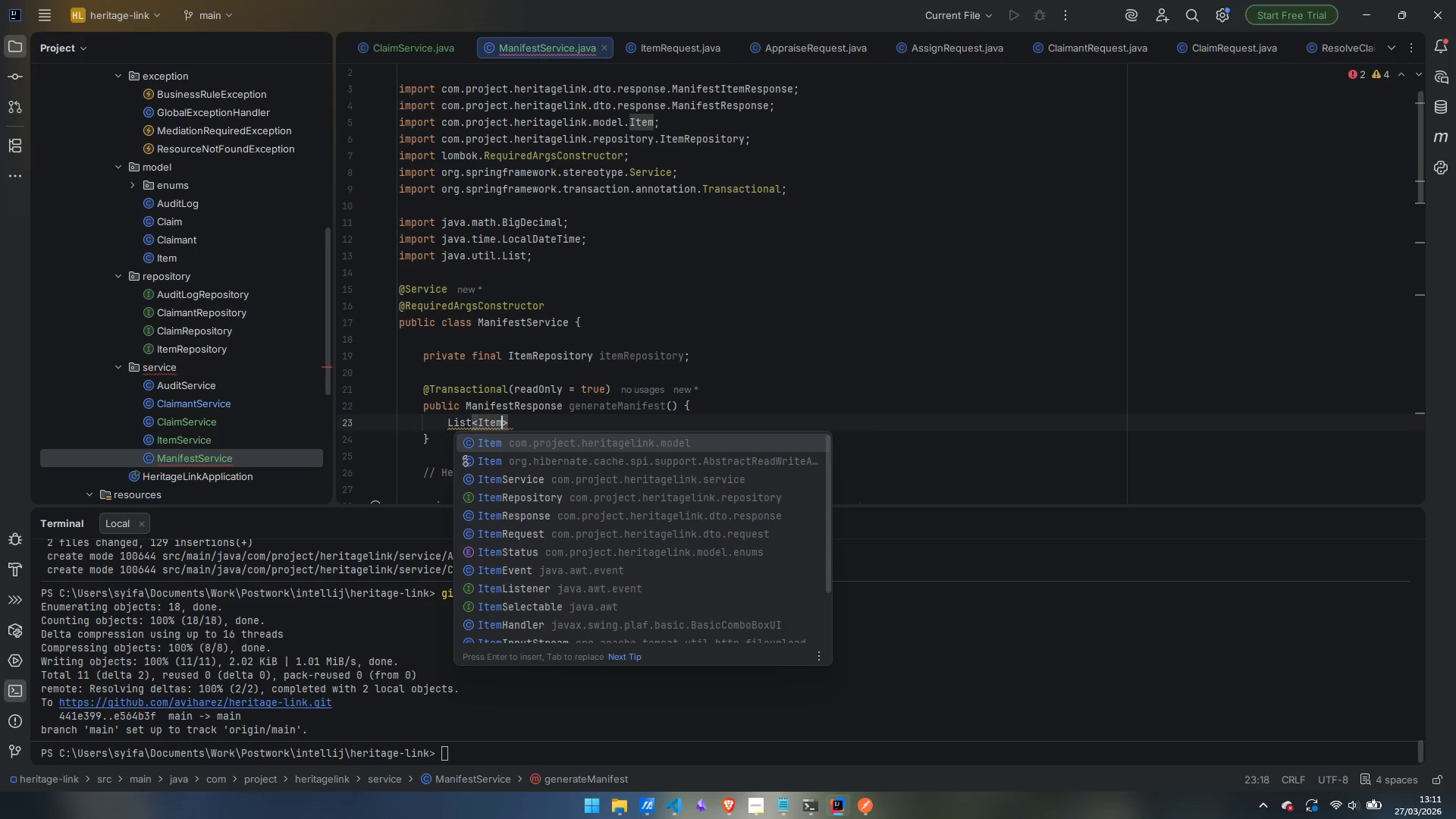 
key(Enter)
 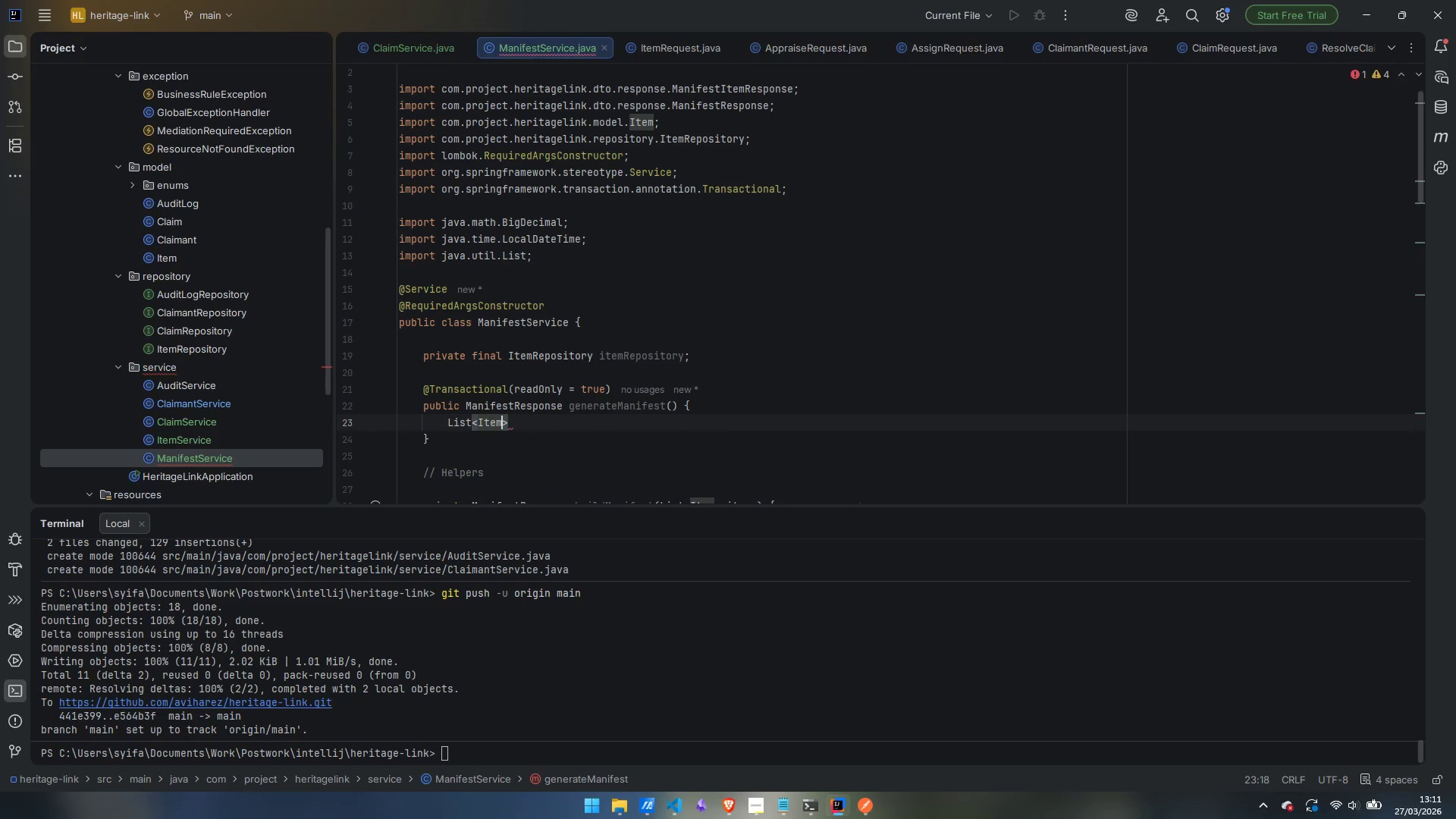 
key(ArrowRight)
 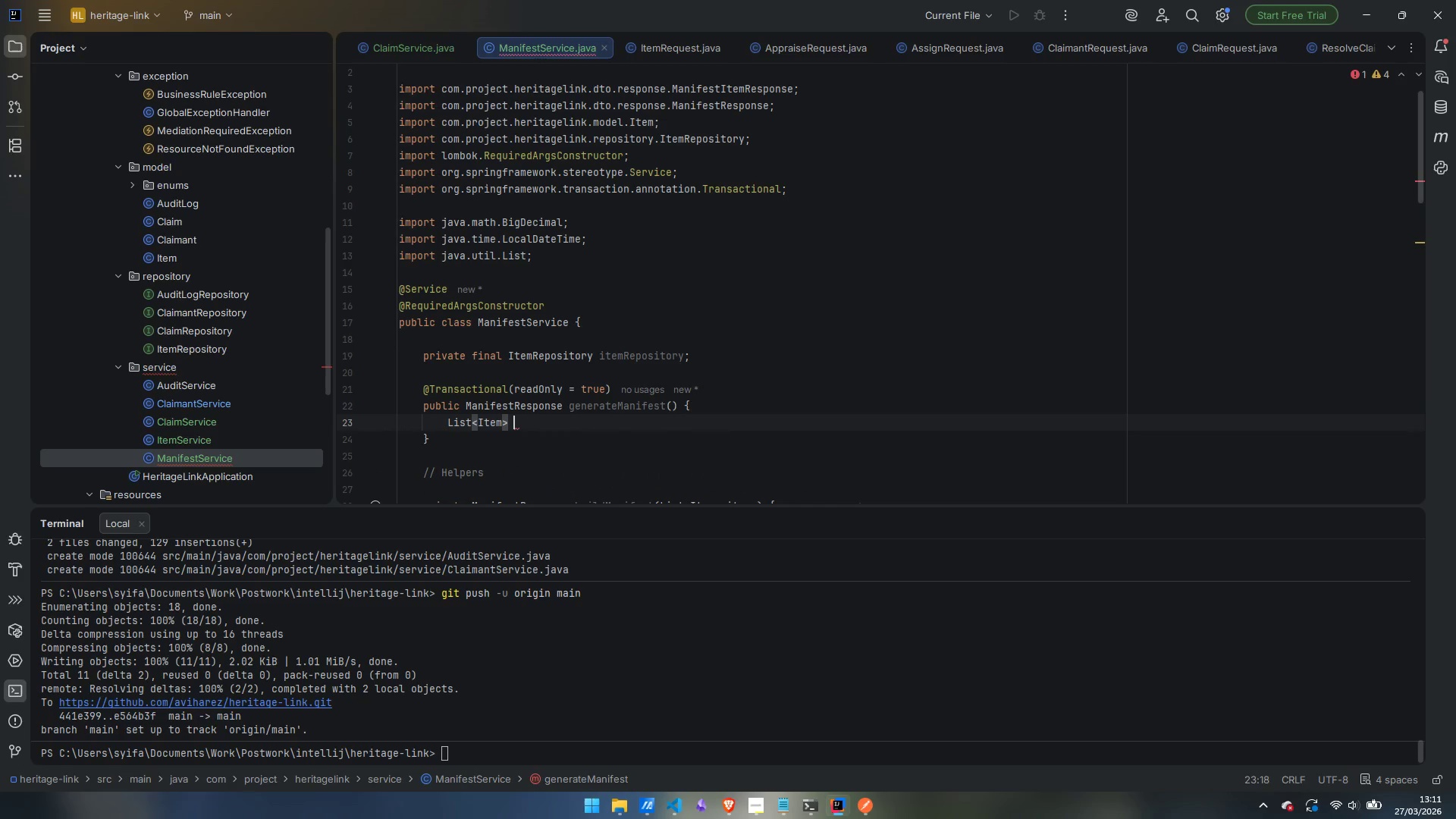 
type( relocationItems )
key(Backspace)
type( = itemRepo)
 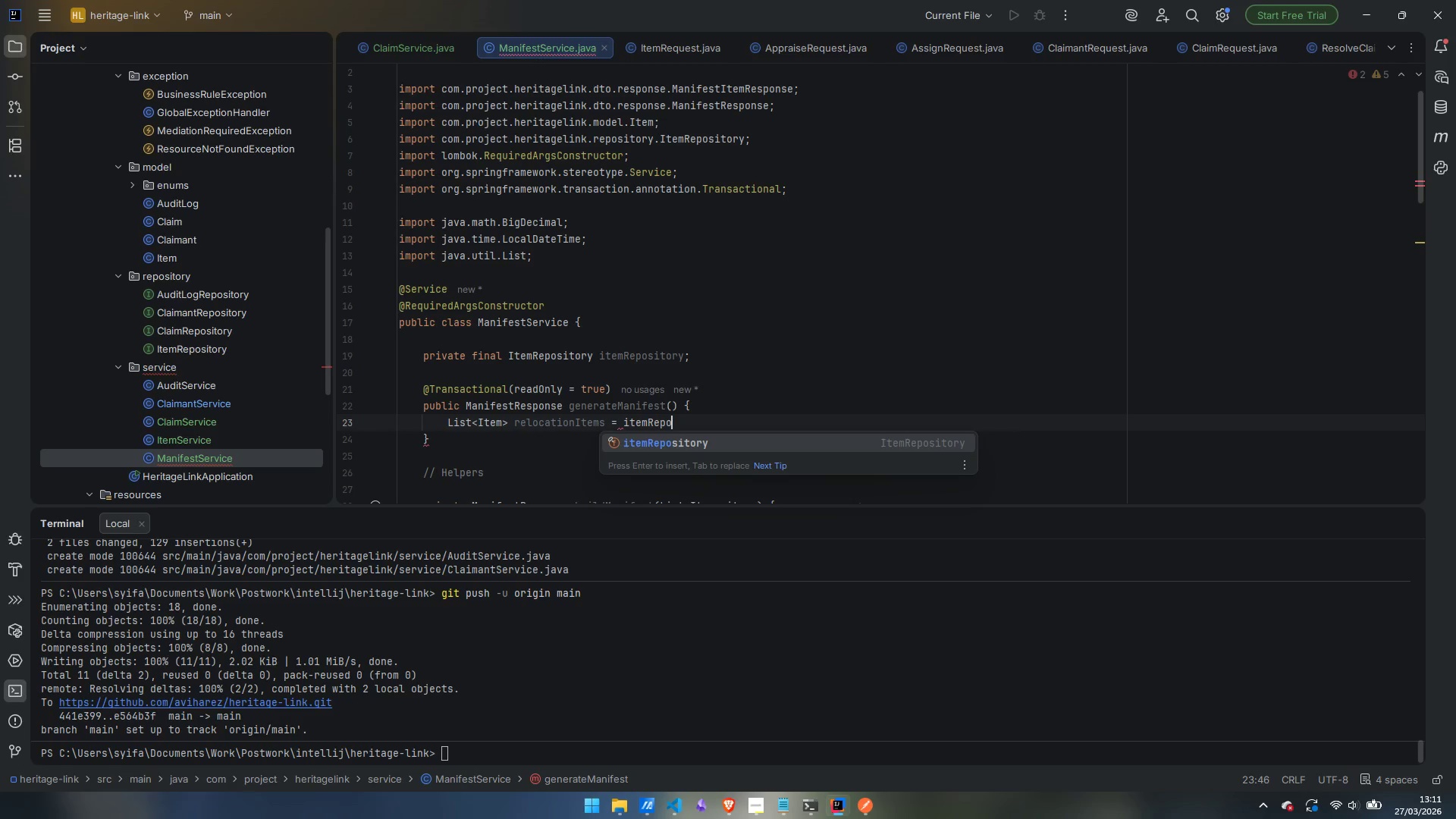 
key(Enter)
 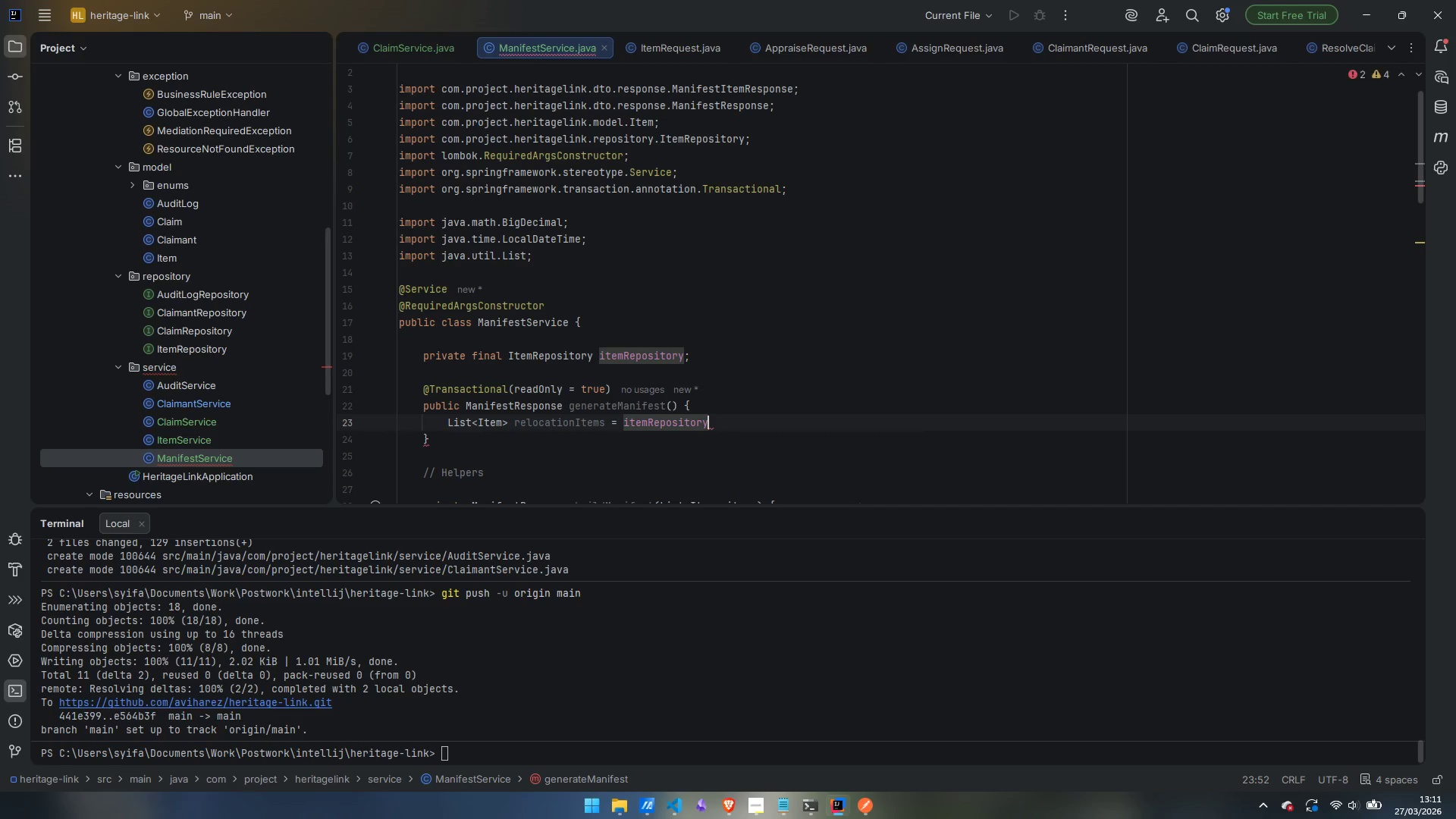 
type(.findA)
 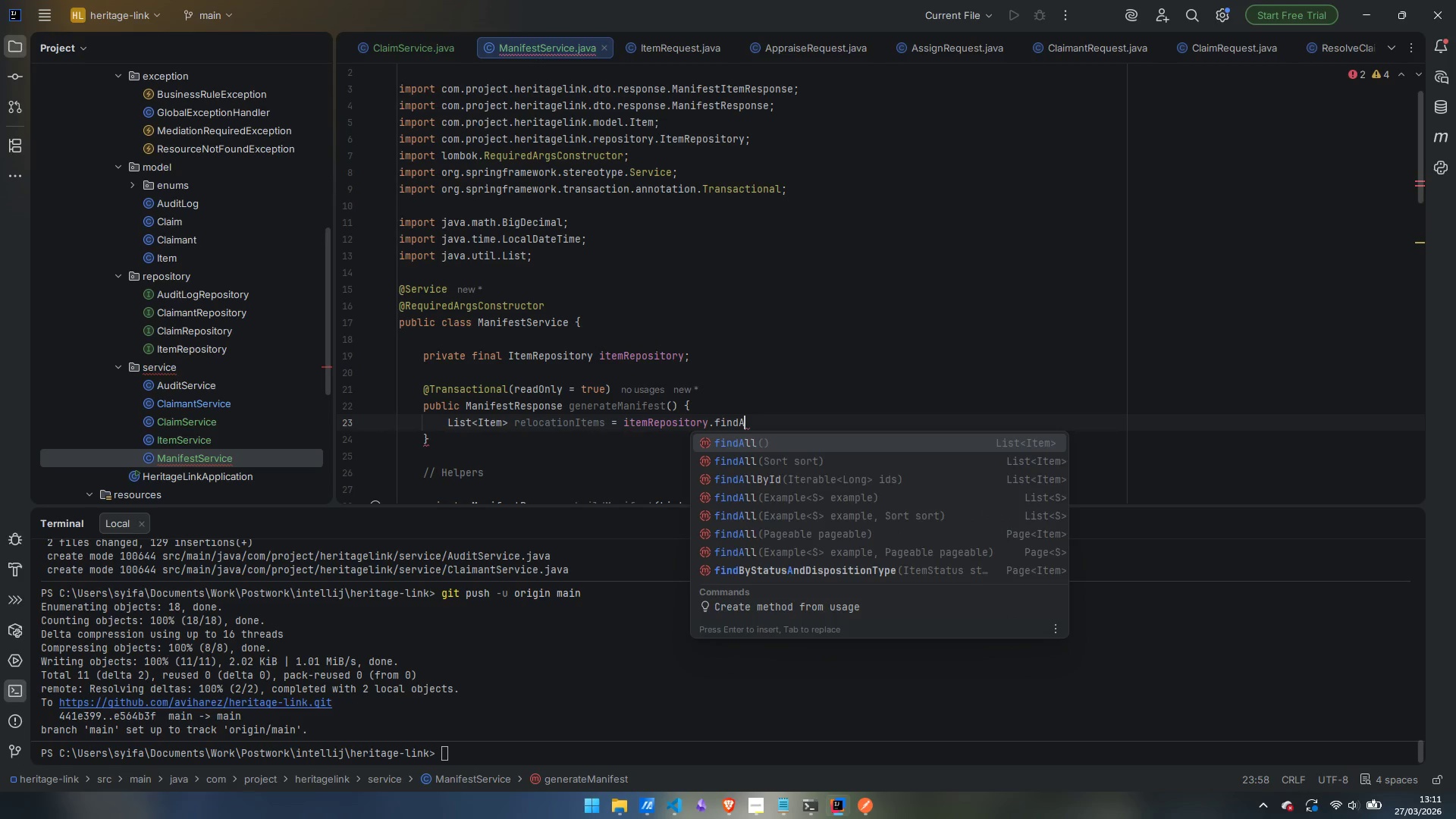 
key(Enter)
 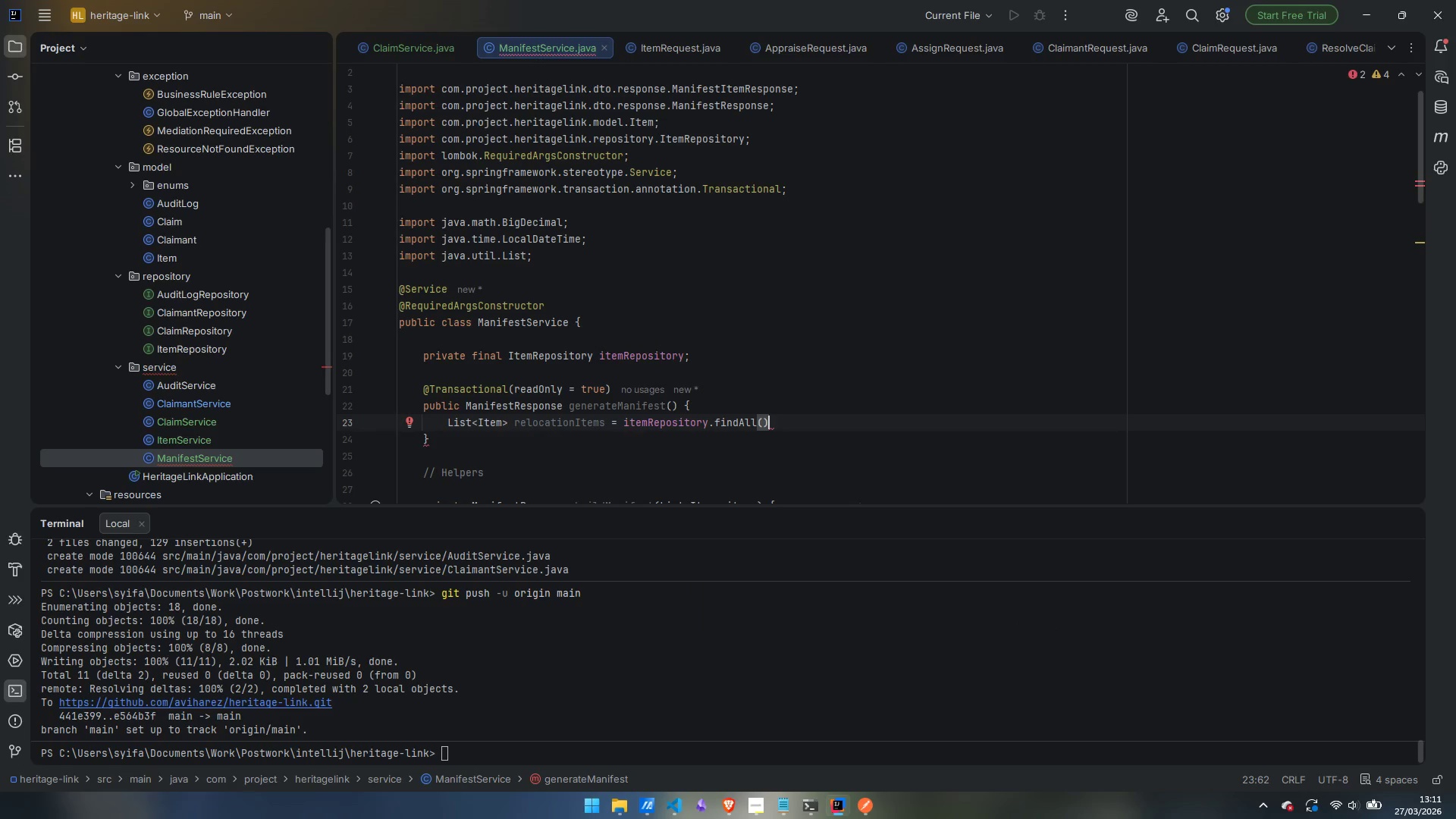 
type(stre)
key(Backspace)
key(Backspace)
key(Backspace)
key(Backspace)
type(.stgre)
key(Backspace)
key(Backspace)
key(Backspace)
type(re)
 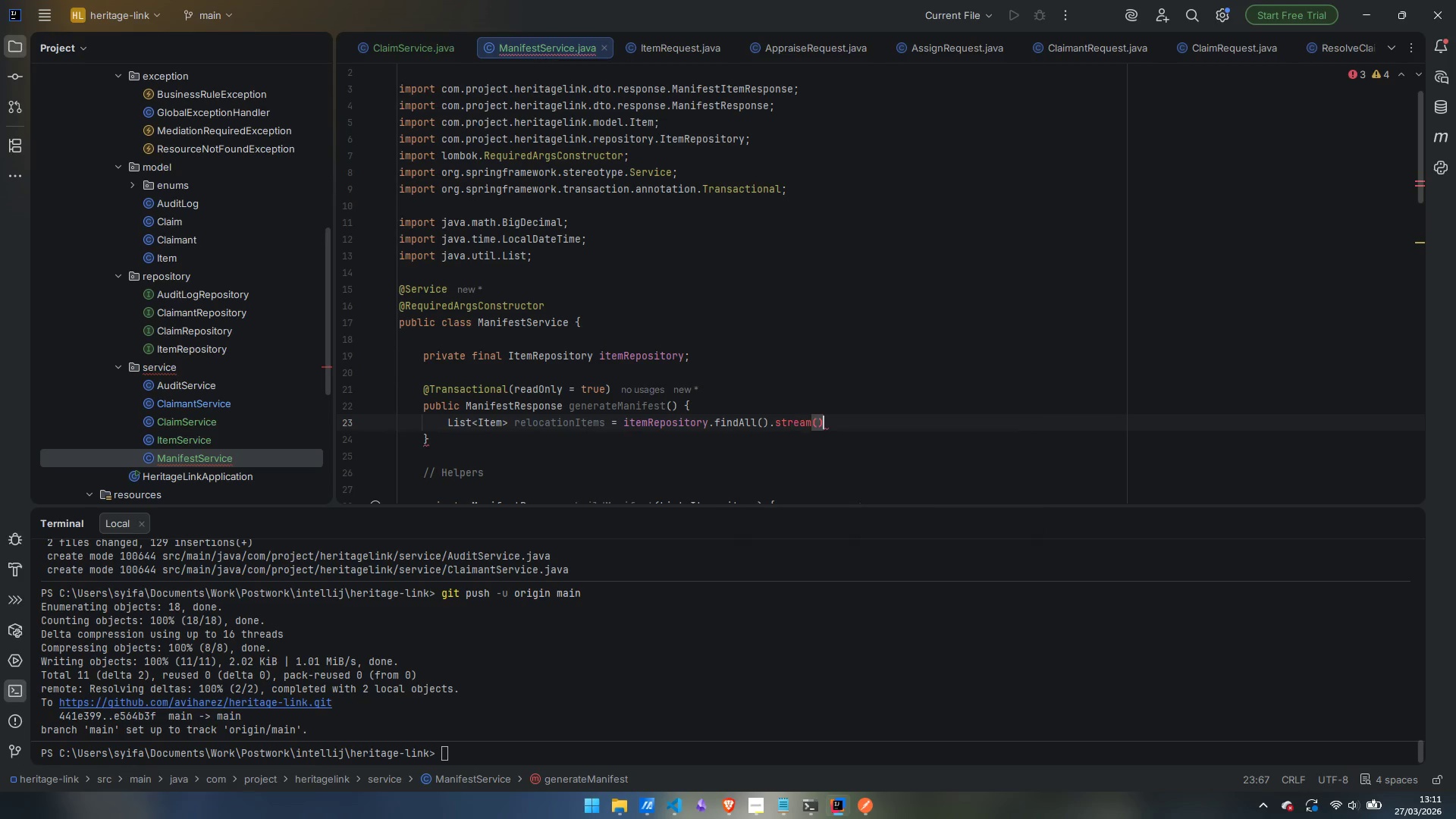 
key(Enter)
 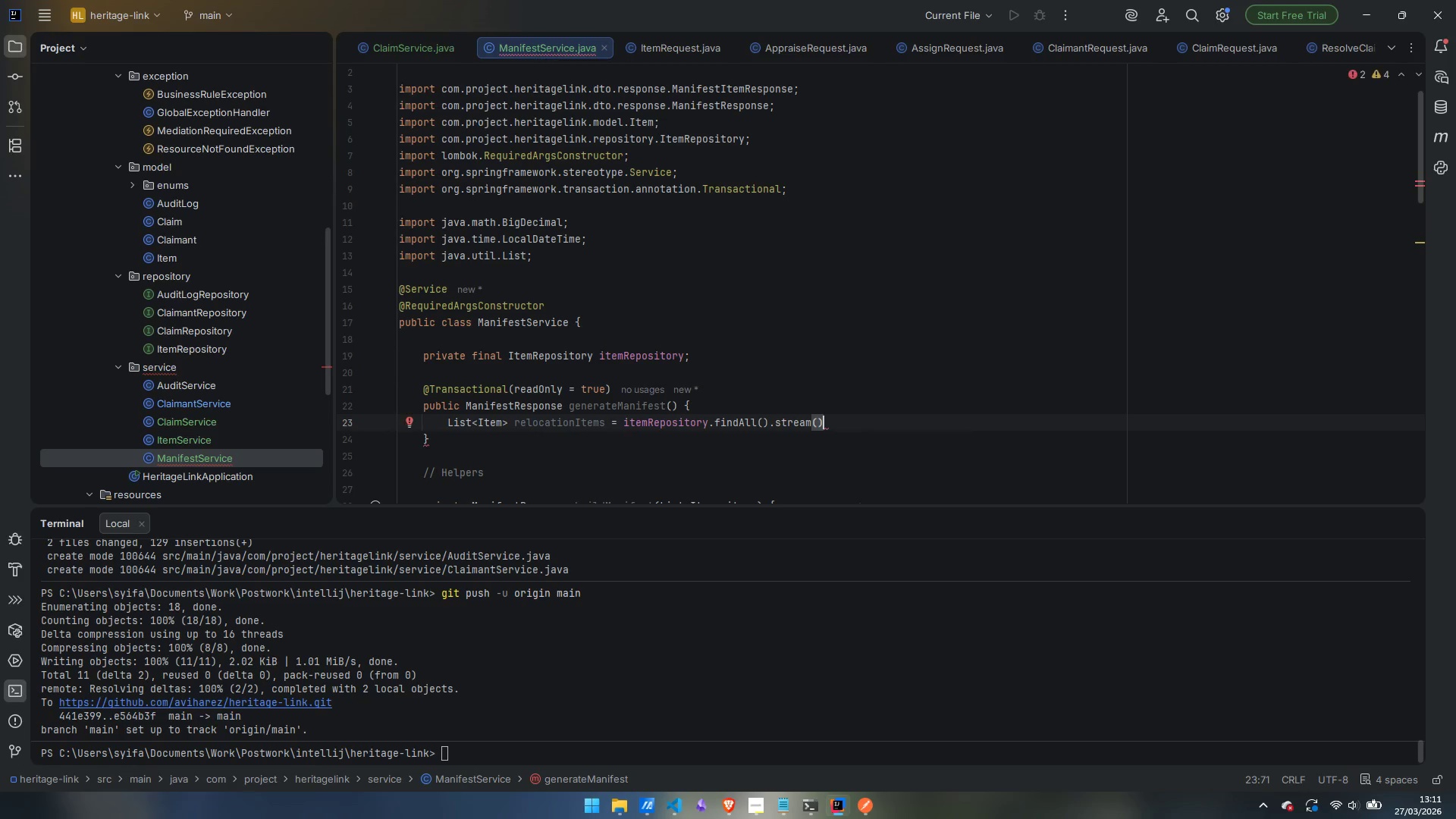 
key(Enter)
 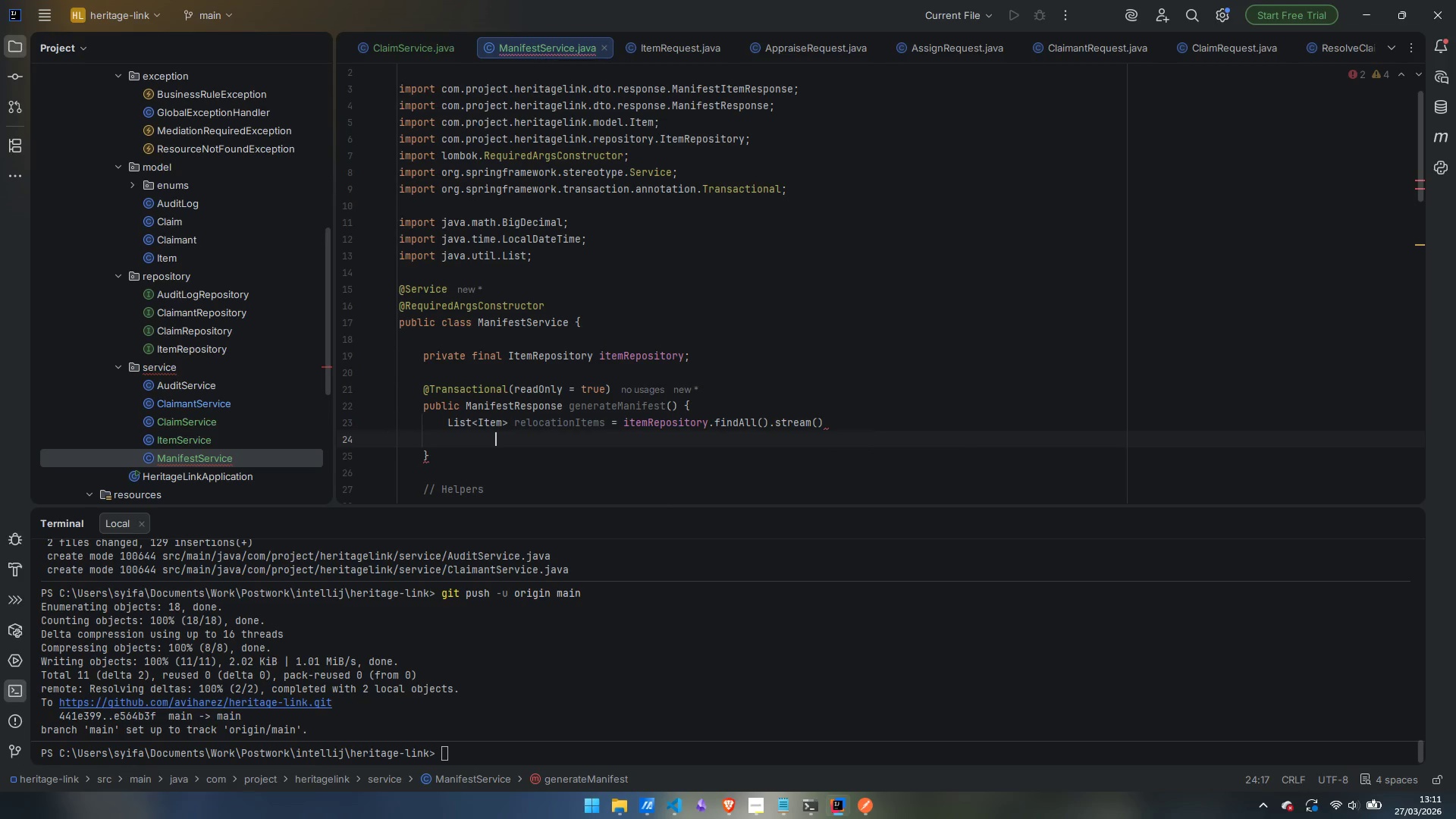 
type(.fil)
 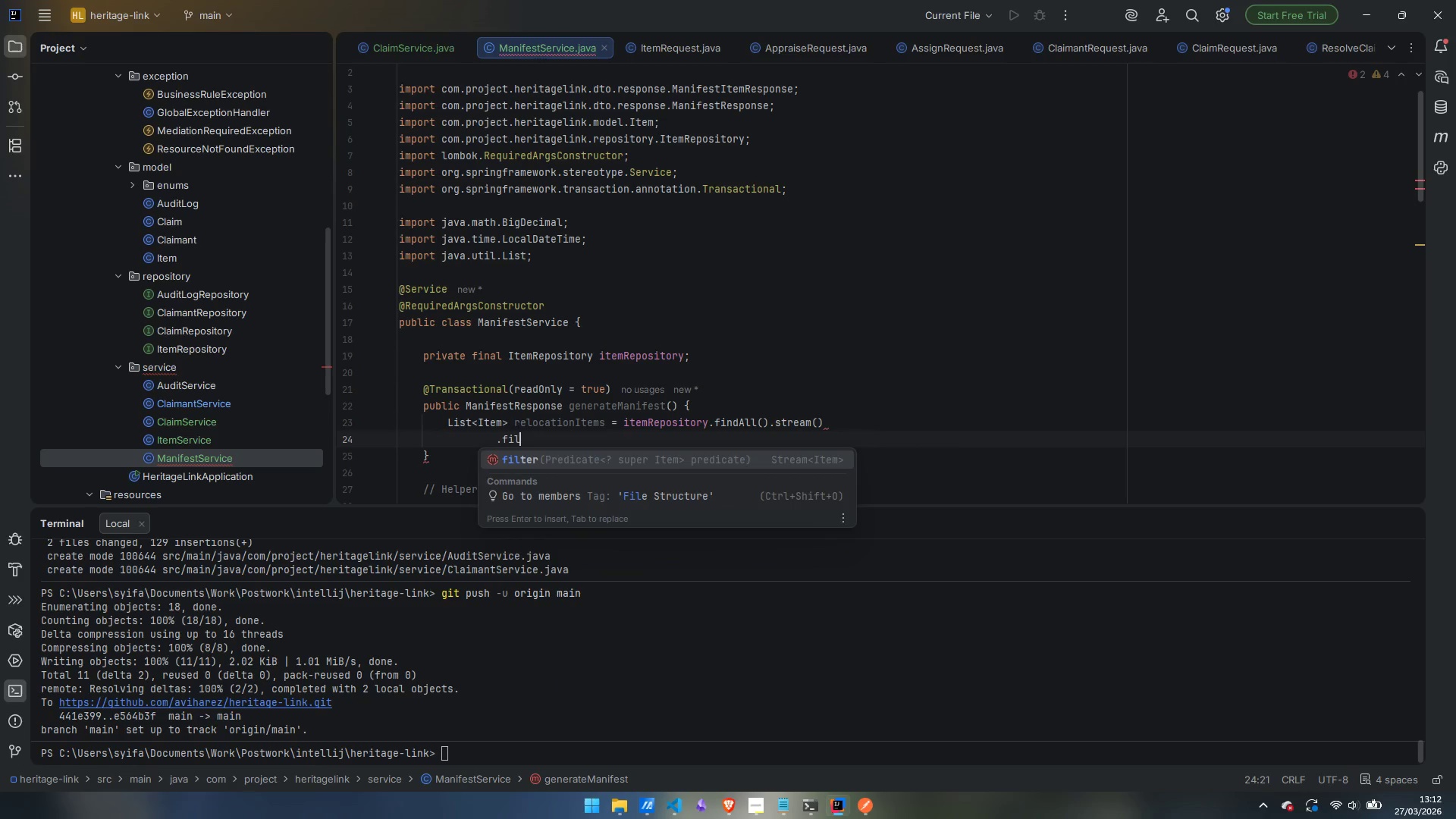 
key(Enter)
 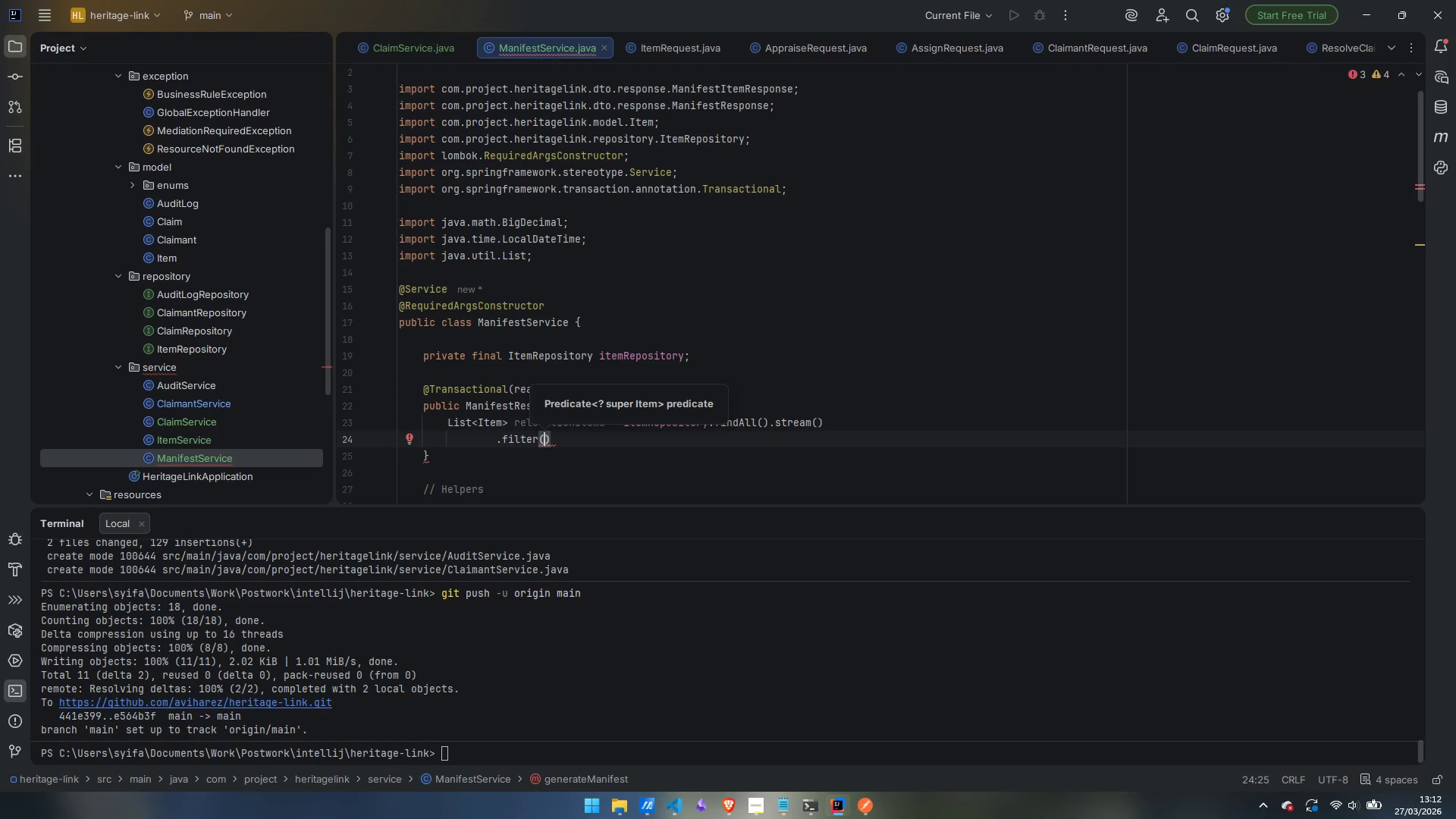 
type(item -> item.getDis)
 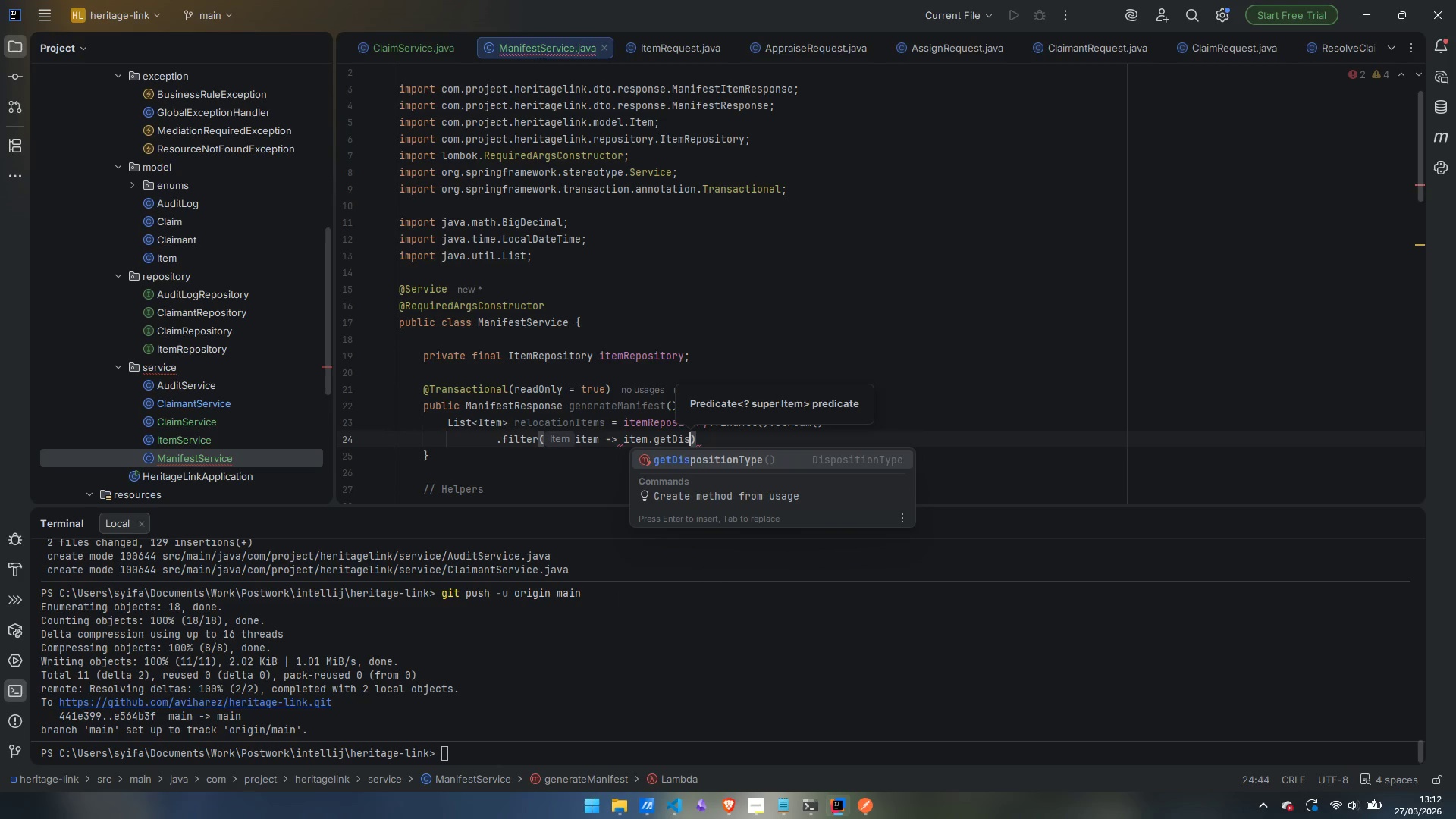 
key(Enter)
 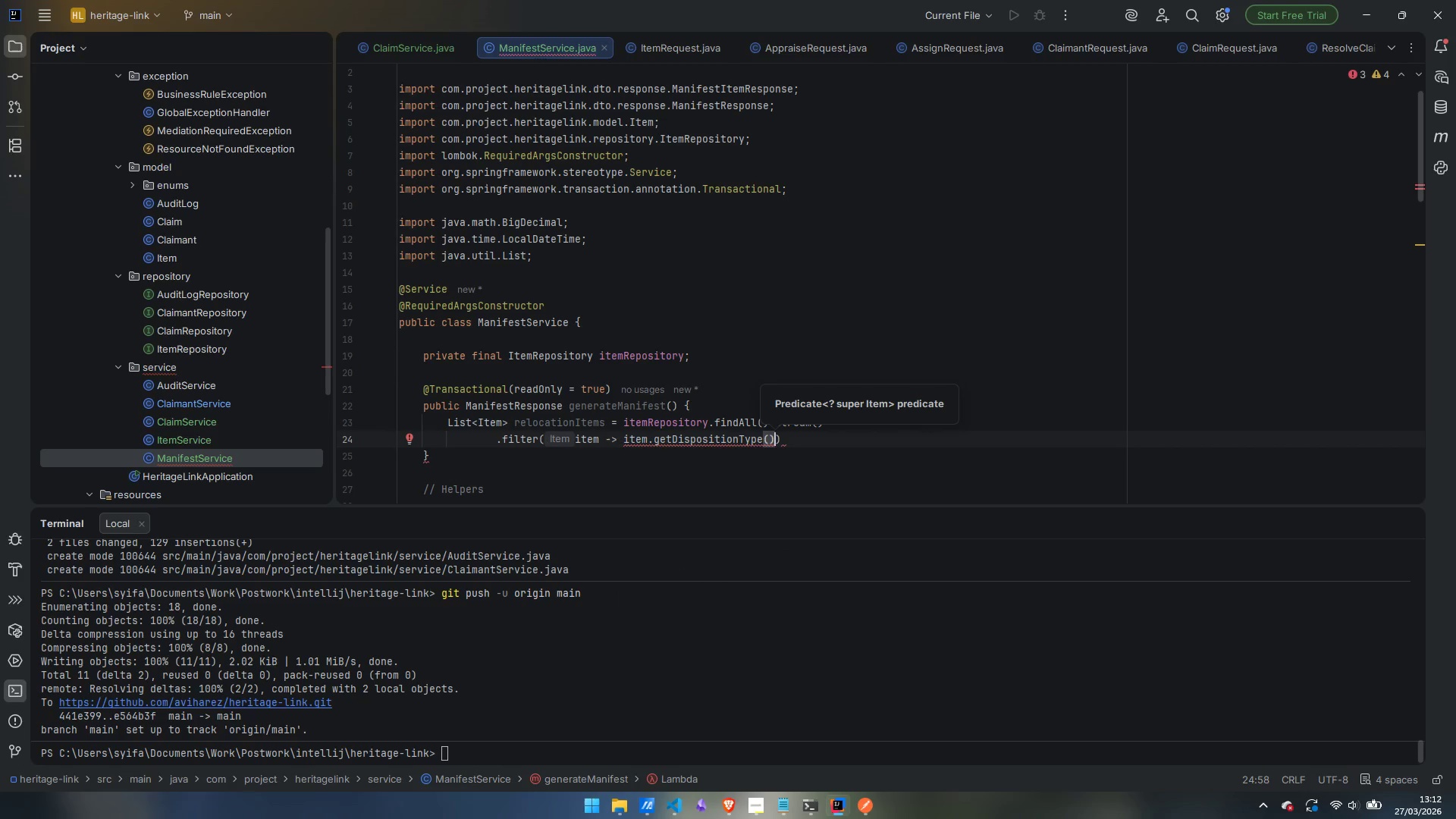 
type( == RELOCA)
 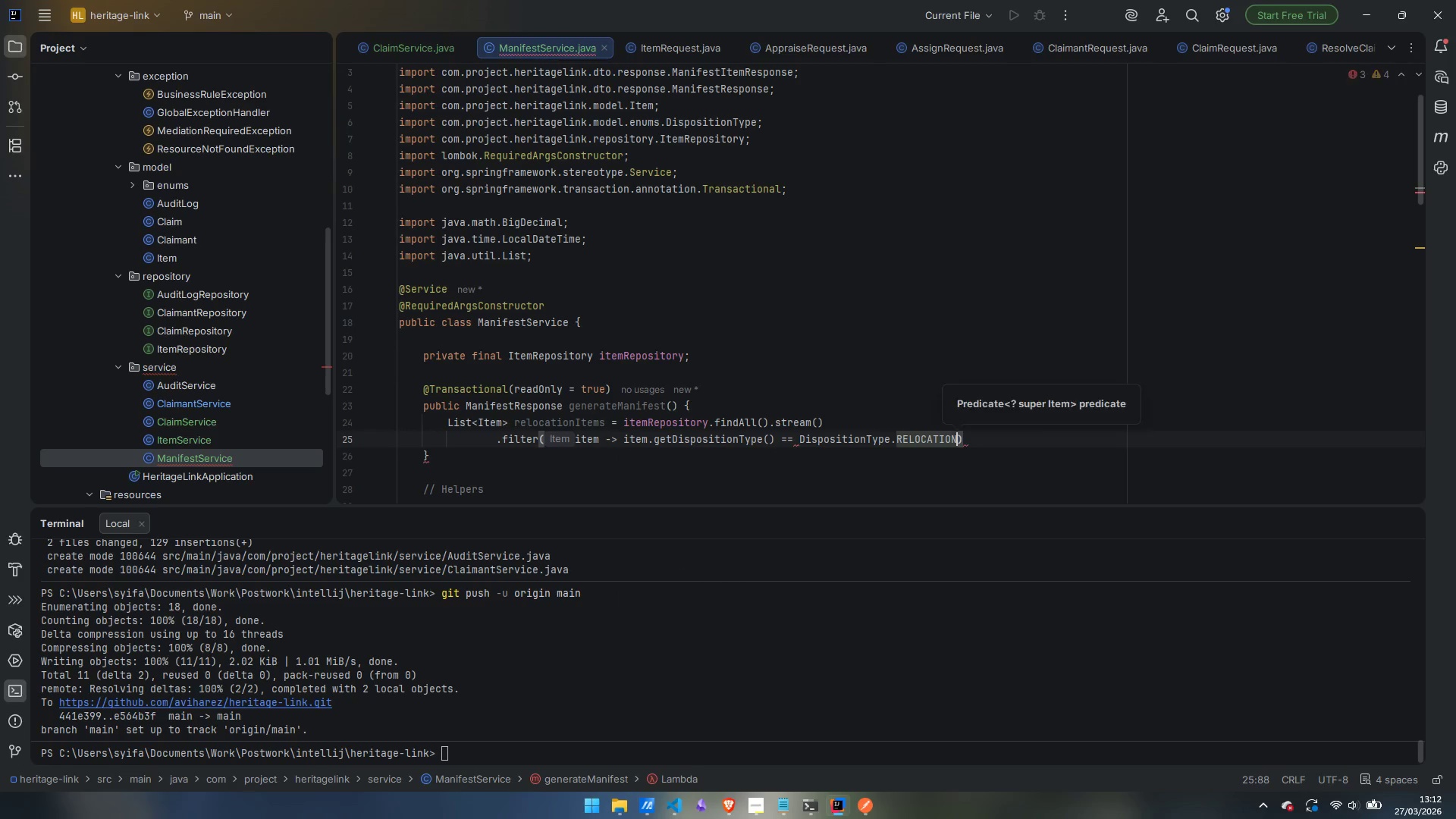 
 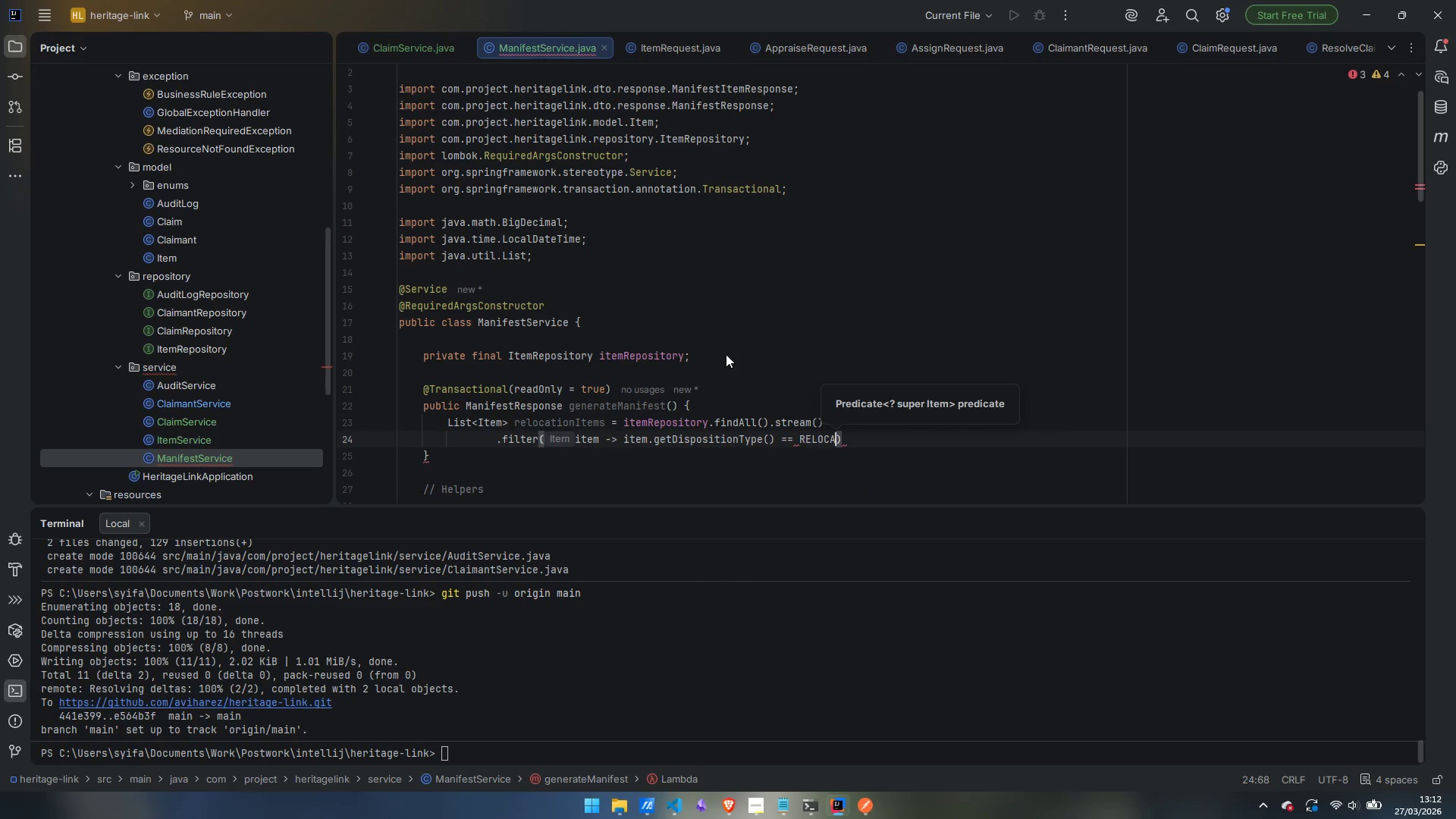 
key(Enter)
 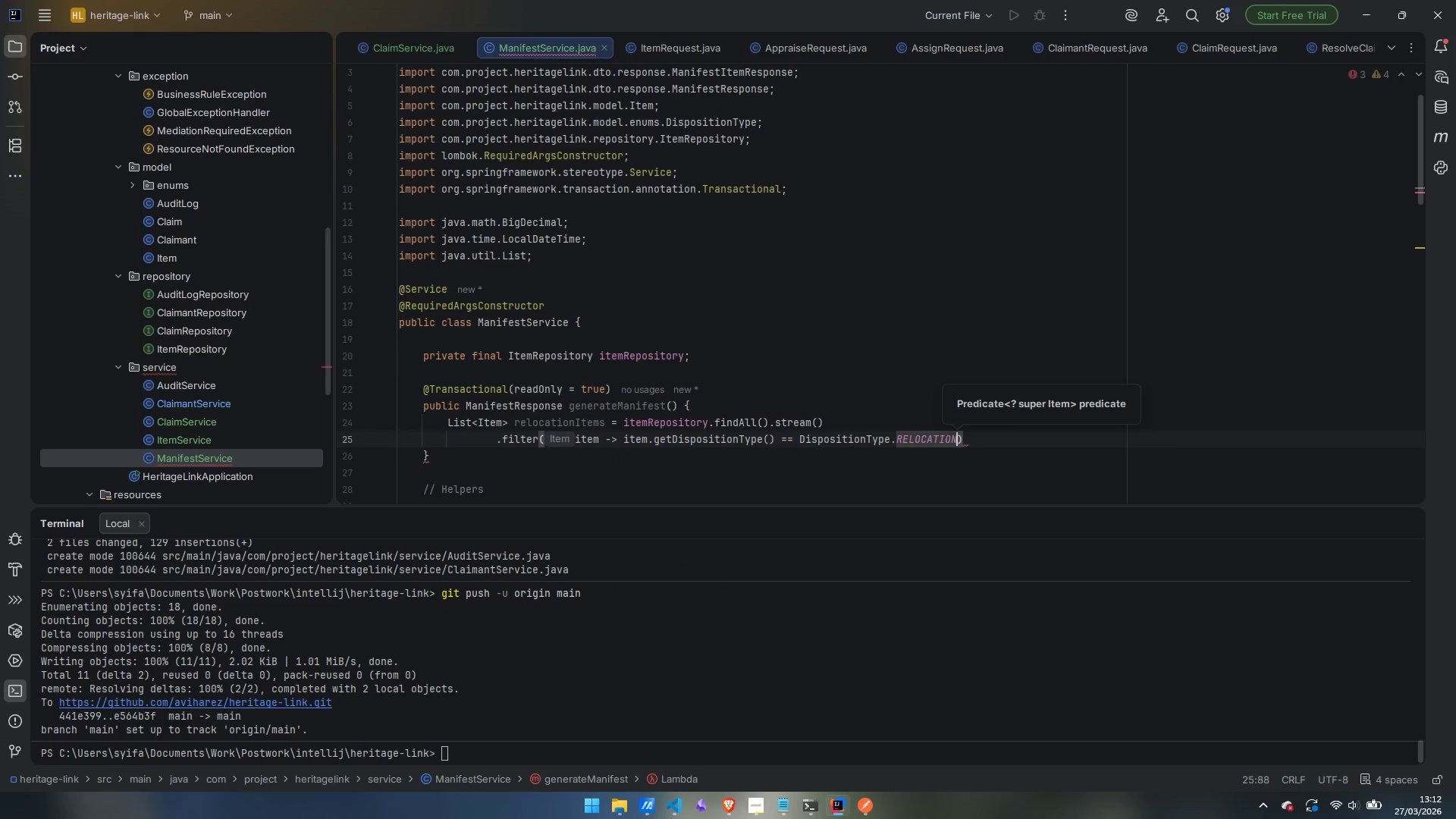 
key(ArrowRight)
 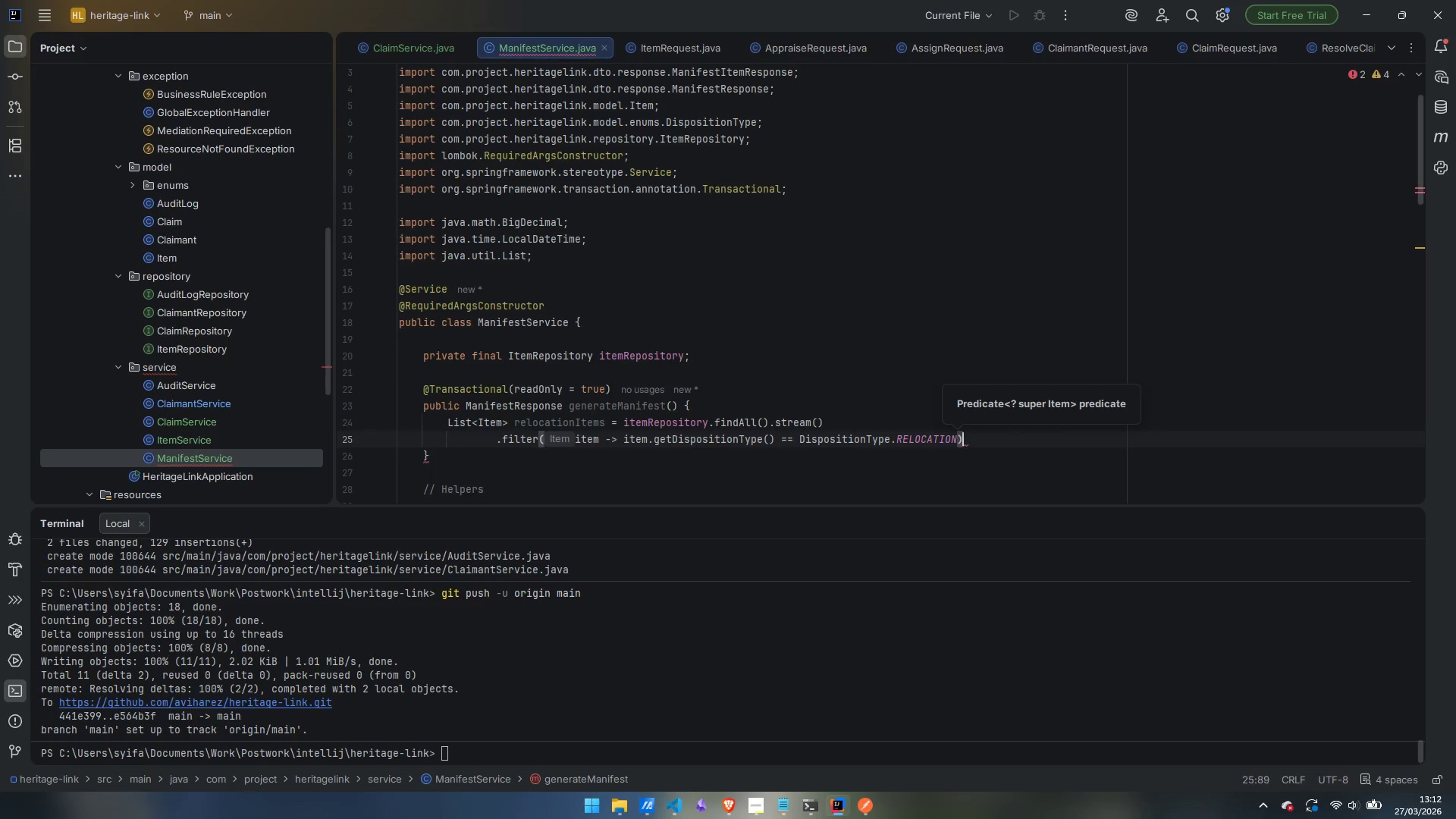 
key(Enter)
 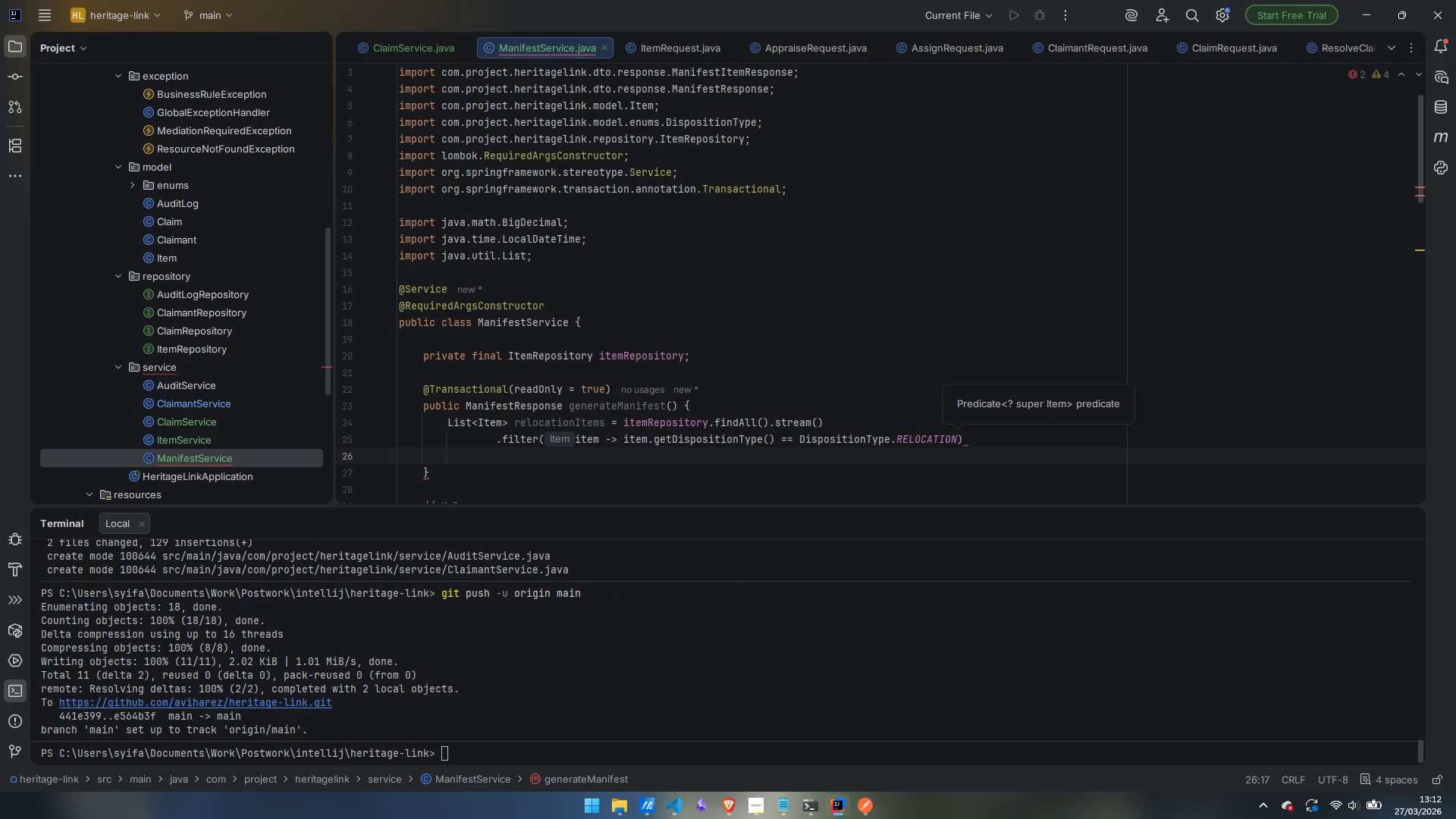 
type(.filte)
 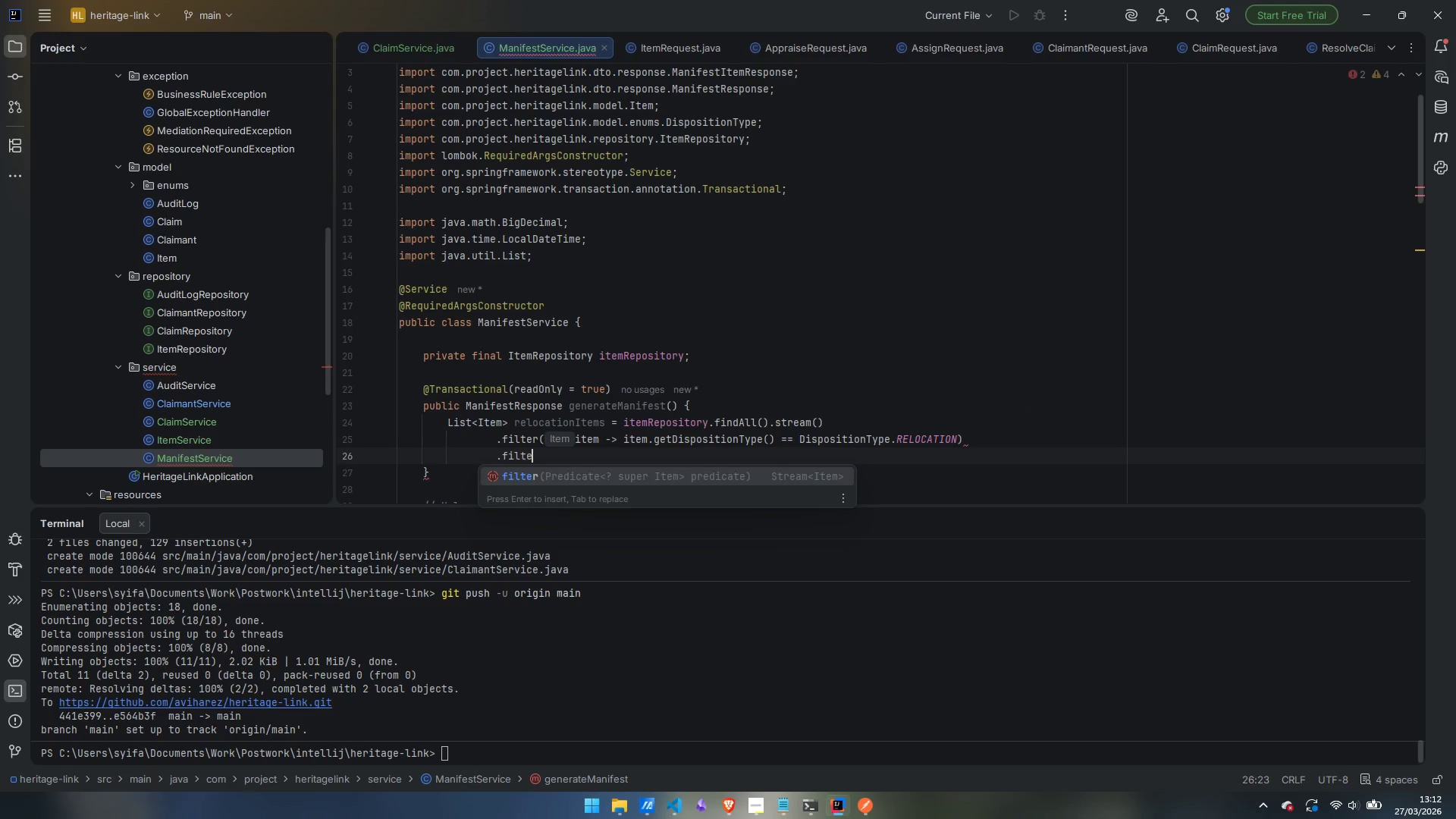 
key(Enter)
 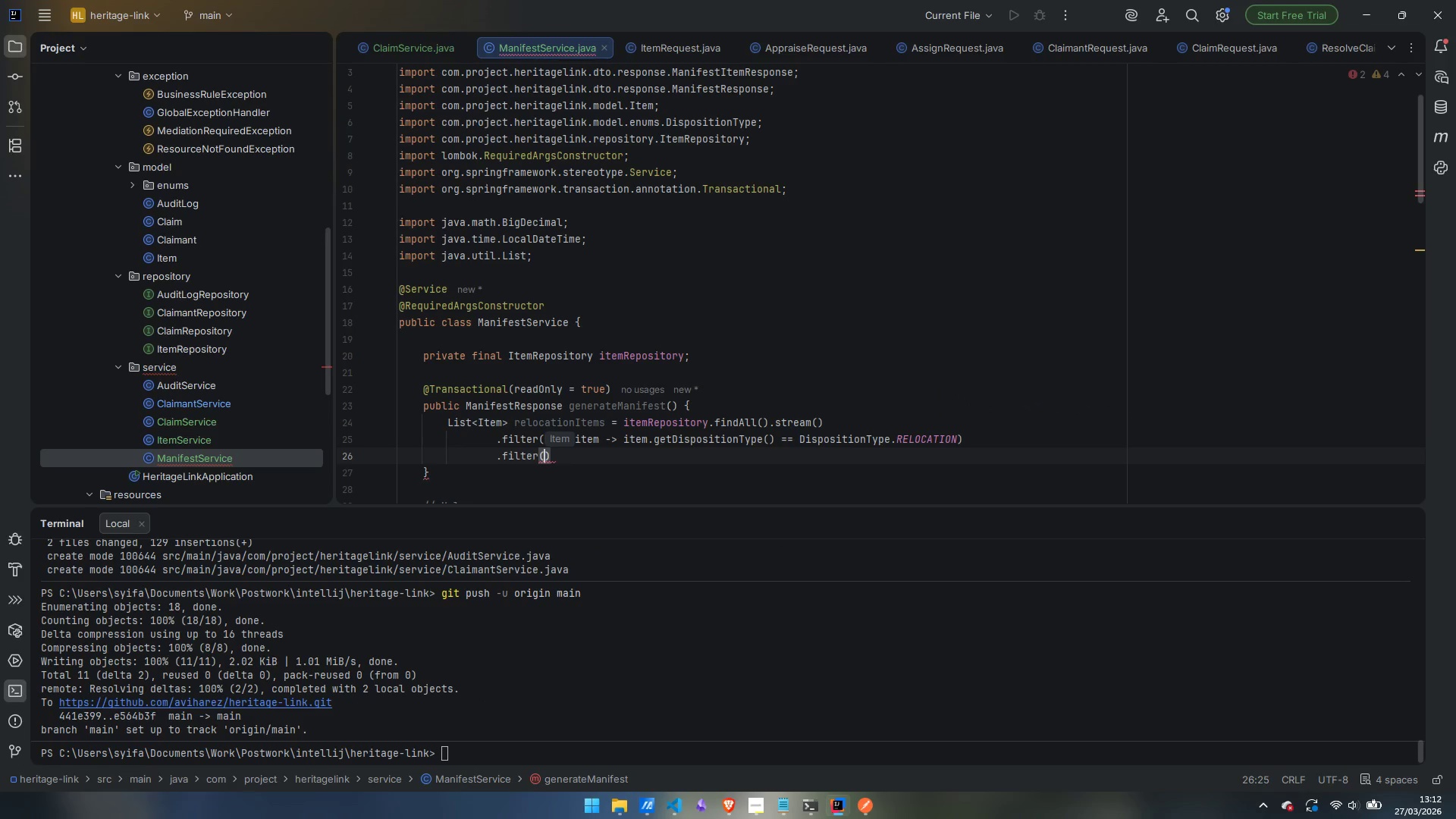 
type(item -> item.getSta)
 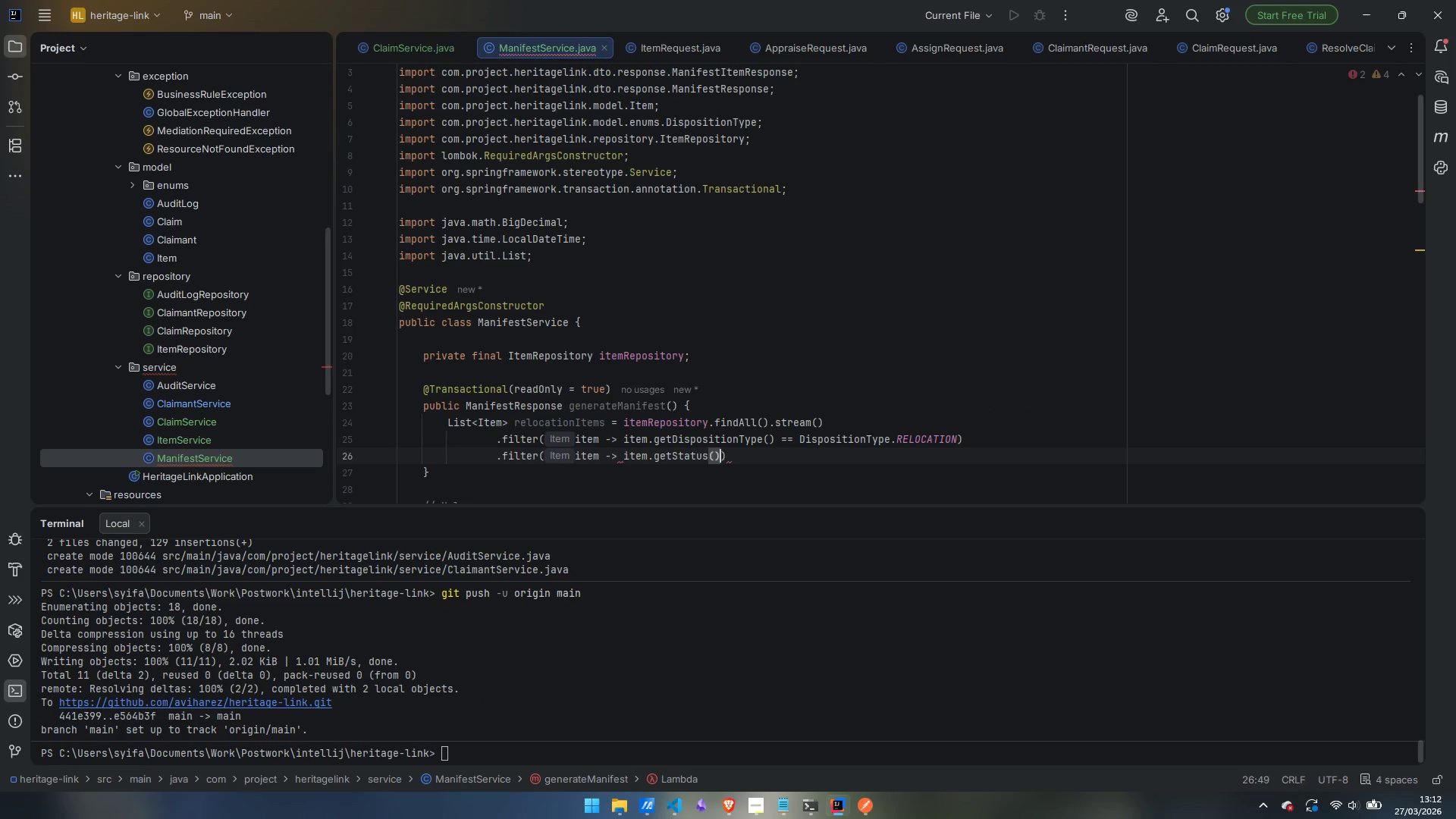 
 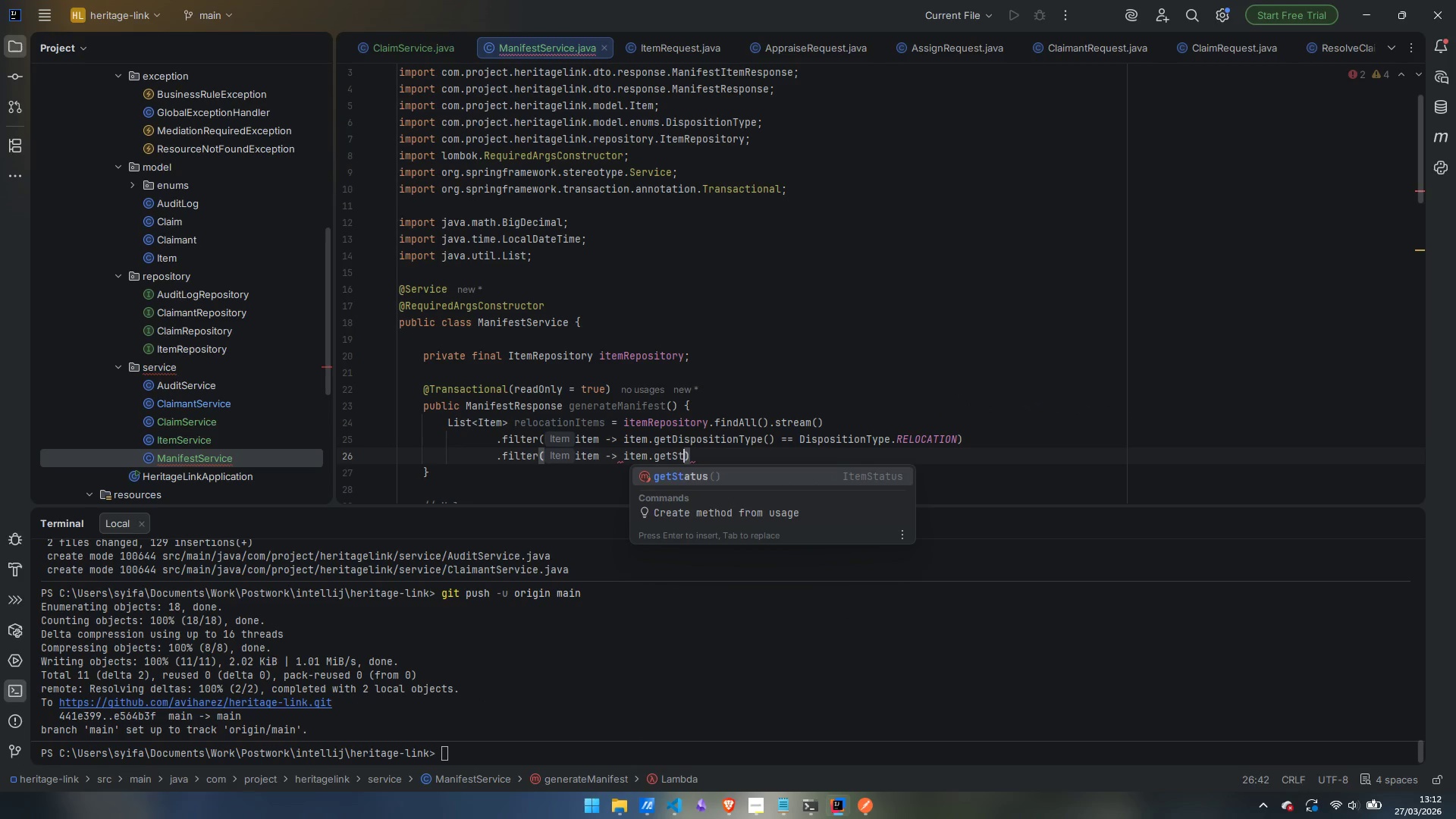 
key(Enter)
 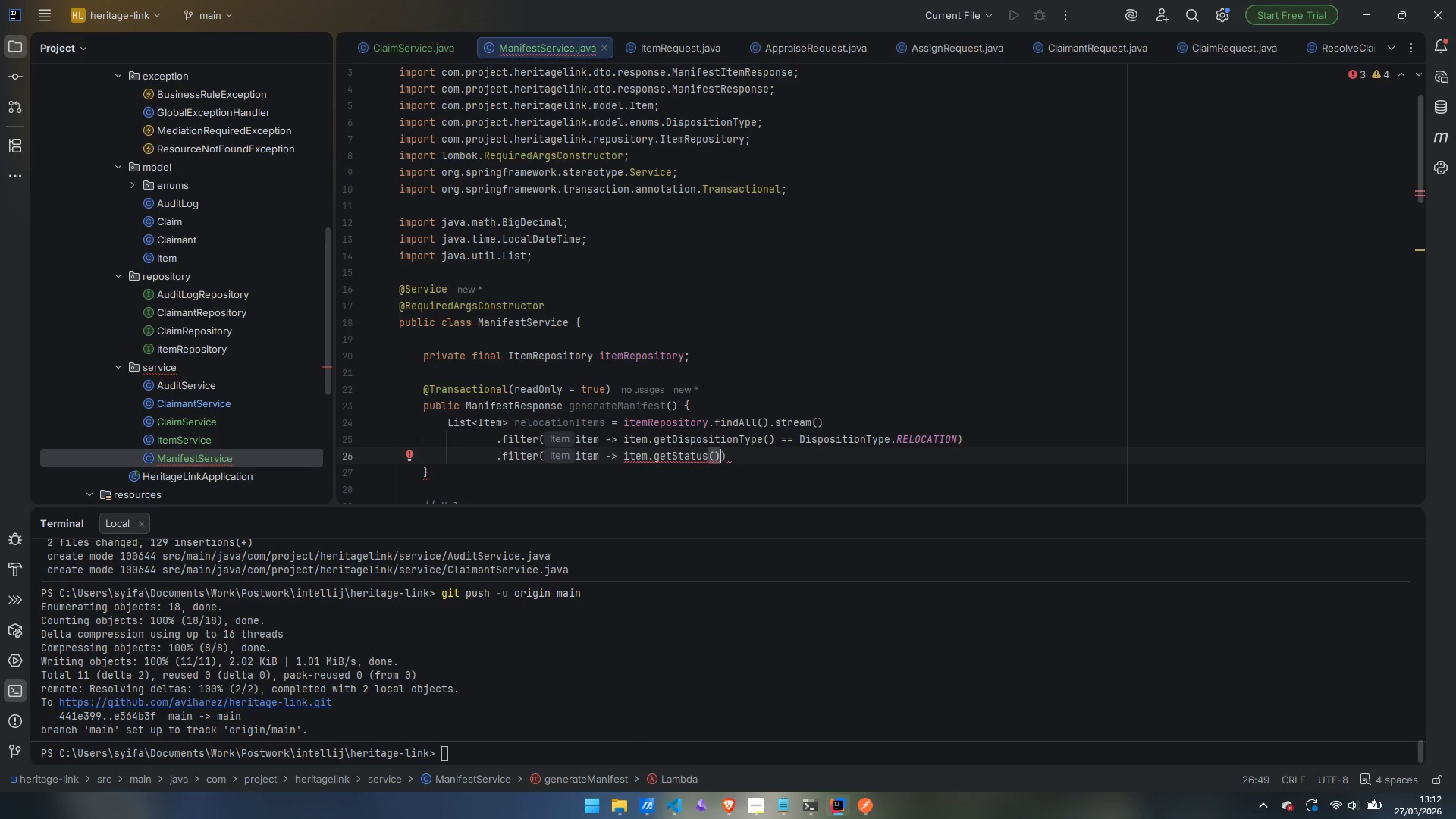 
type( == ASA)
key(Backspace)
type(SIG)
 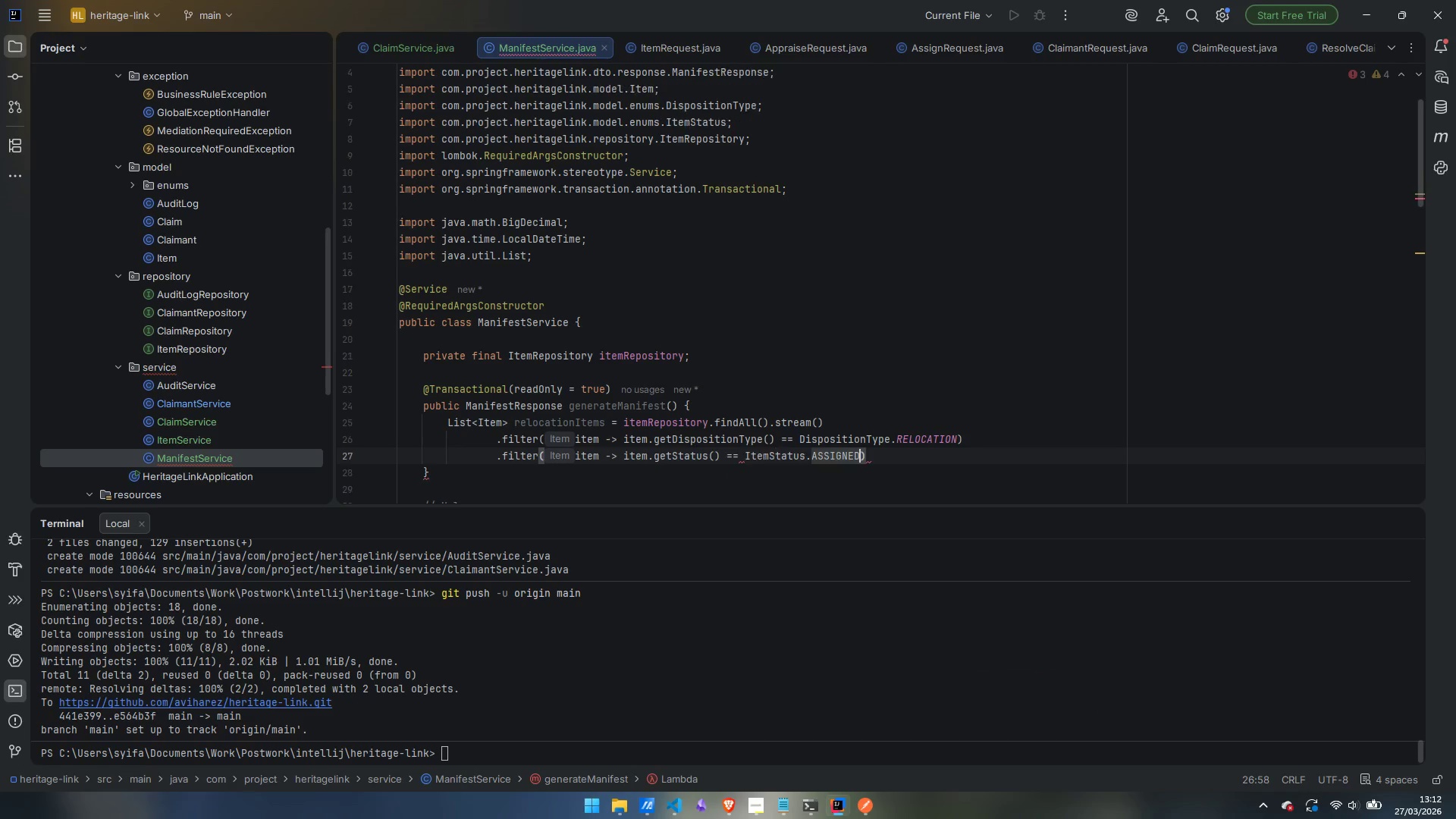 
 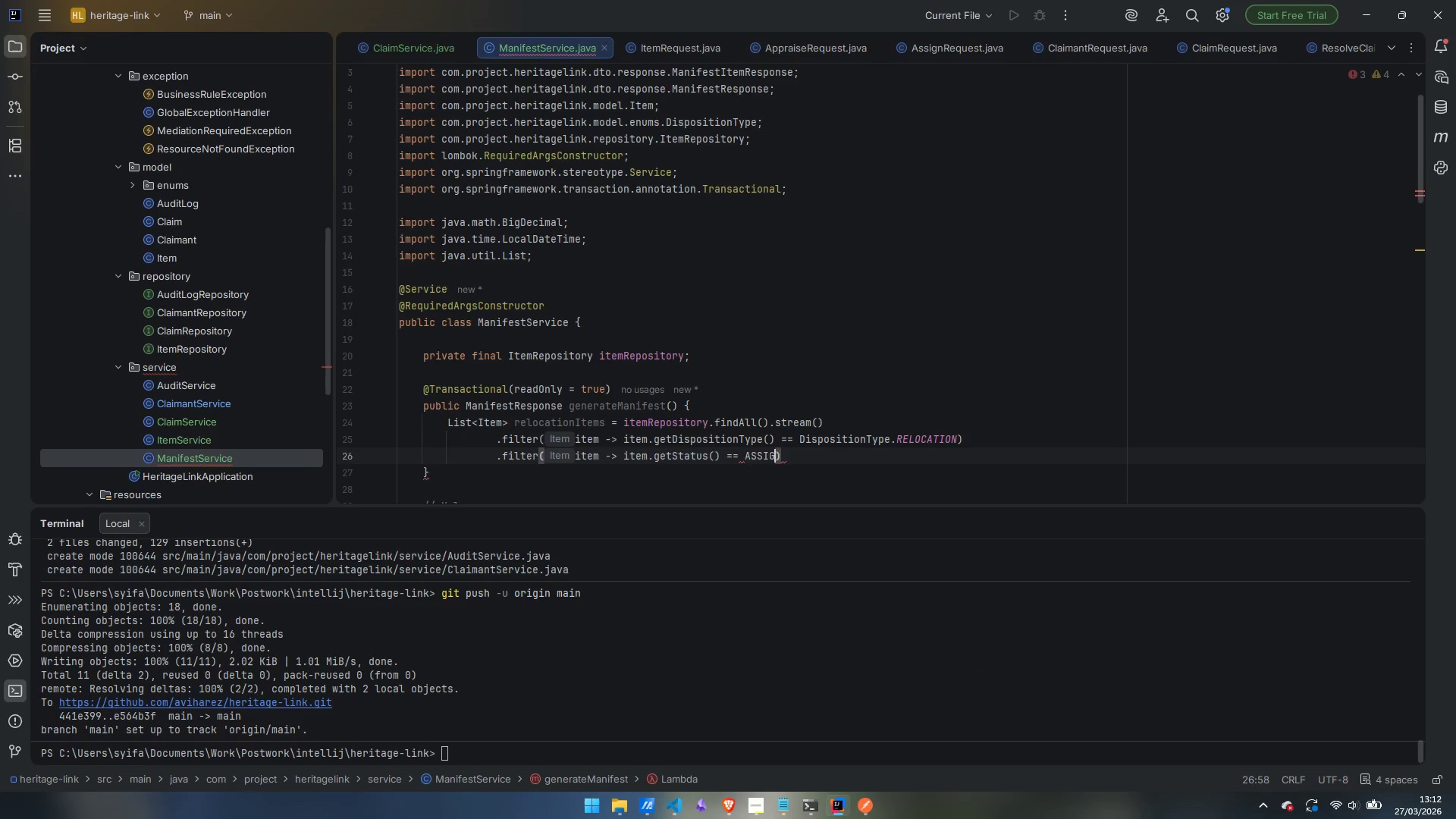 
key(Enter)
 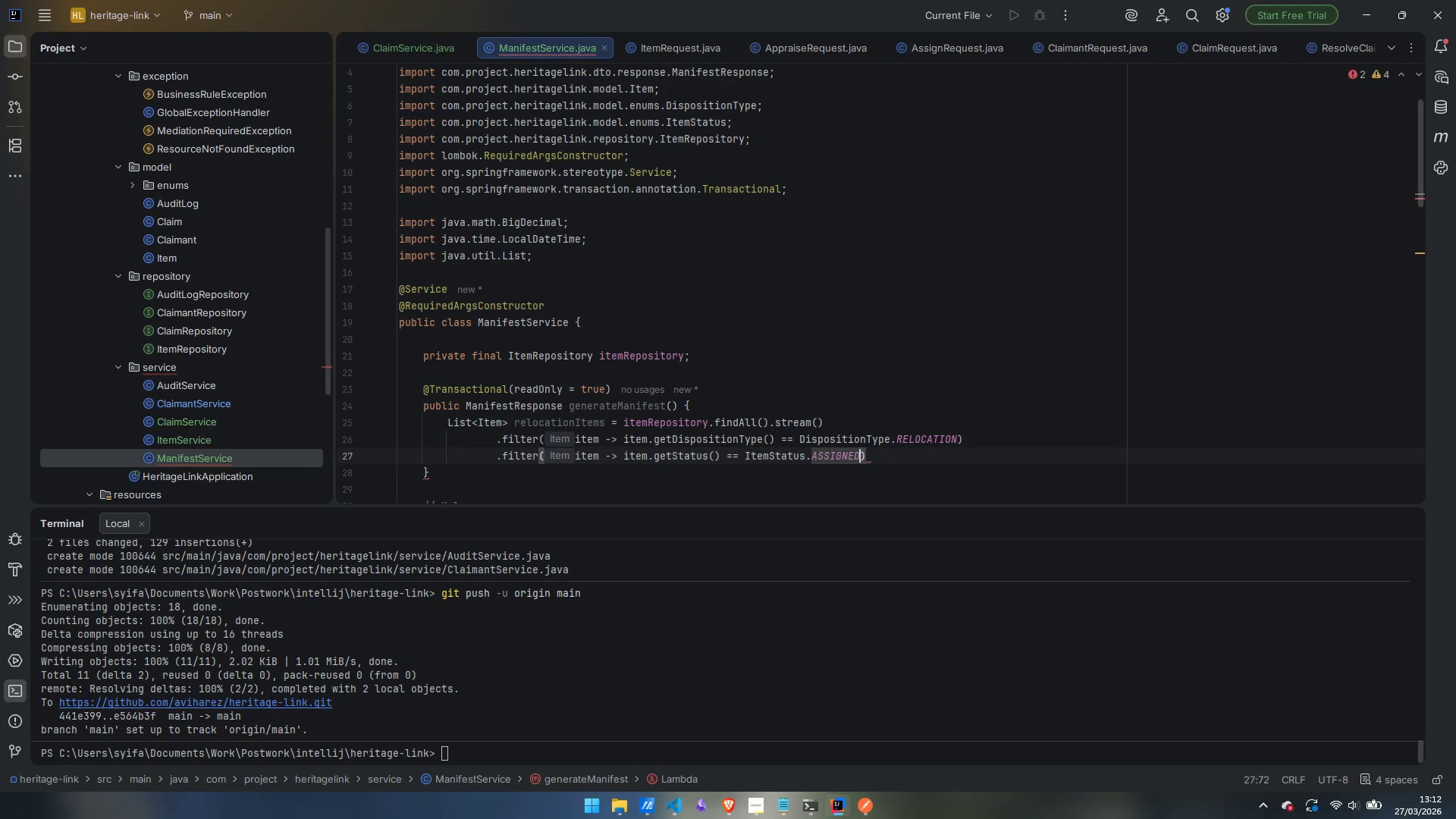 
key(ArrowRight)
 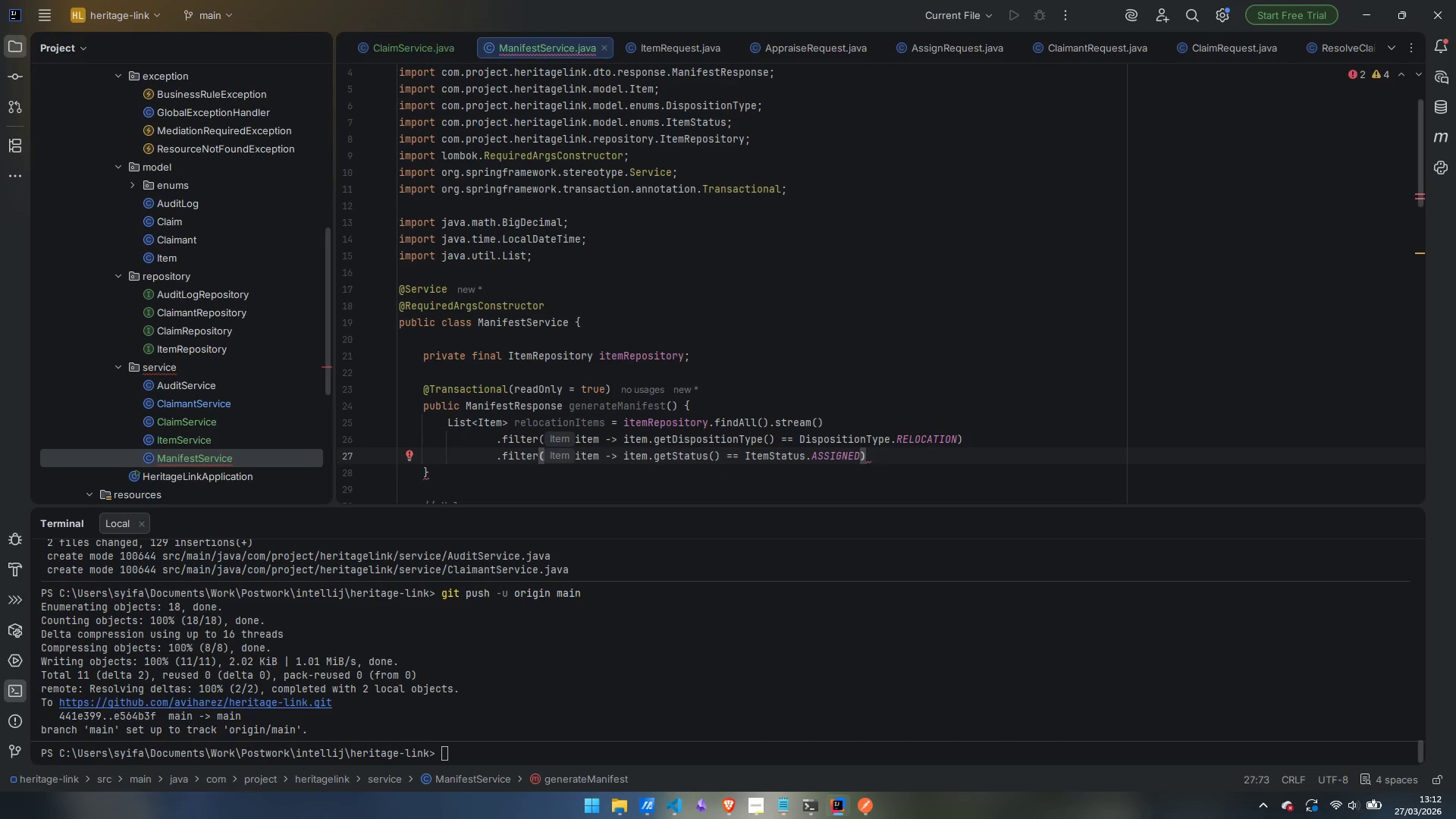 
key(ArrowLeft)
 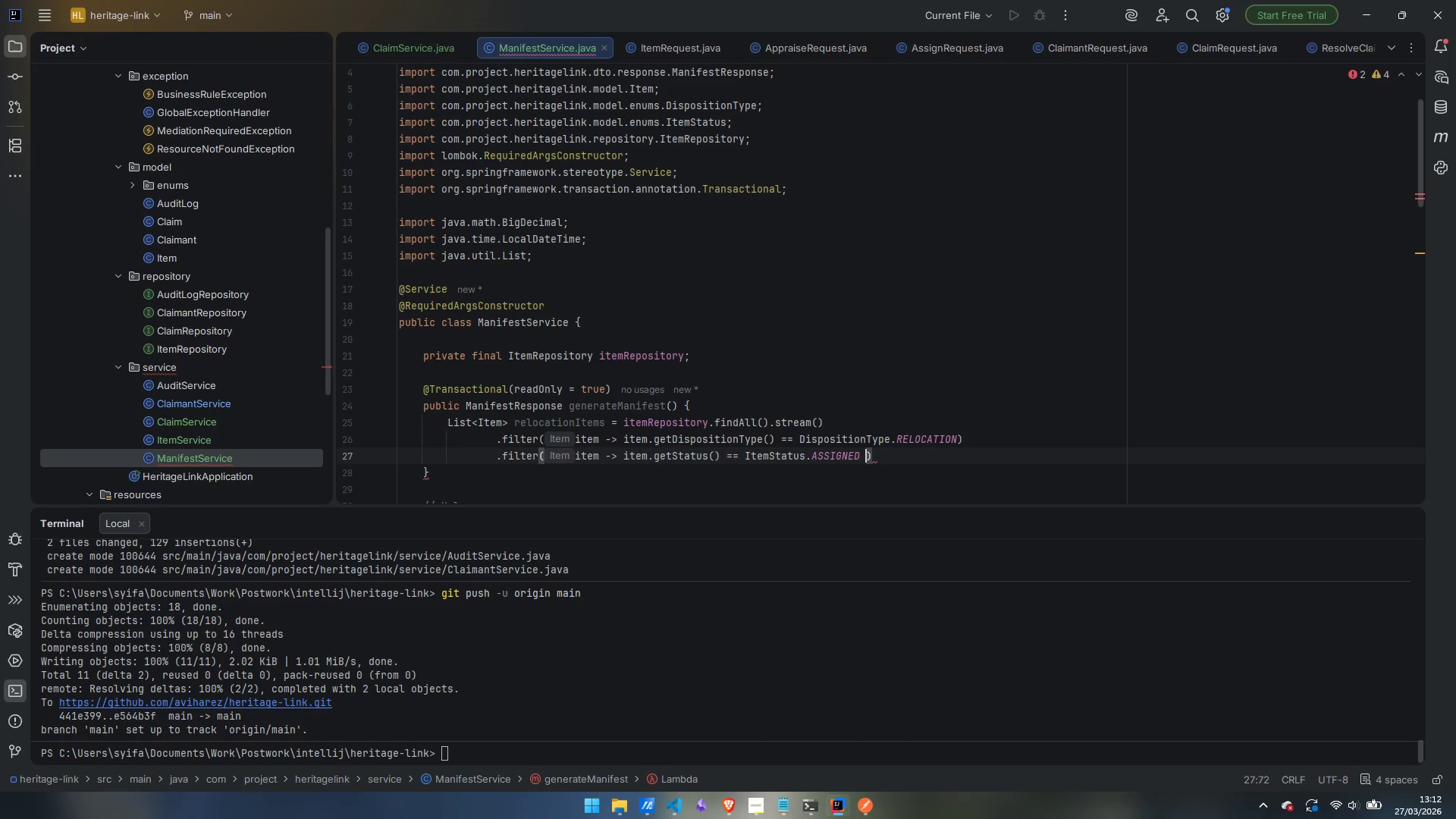 
type( || item.get)
 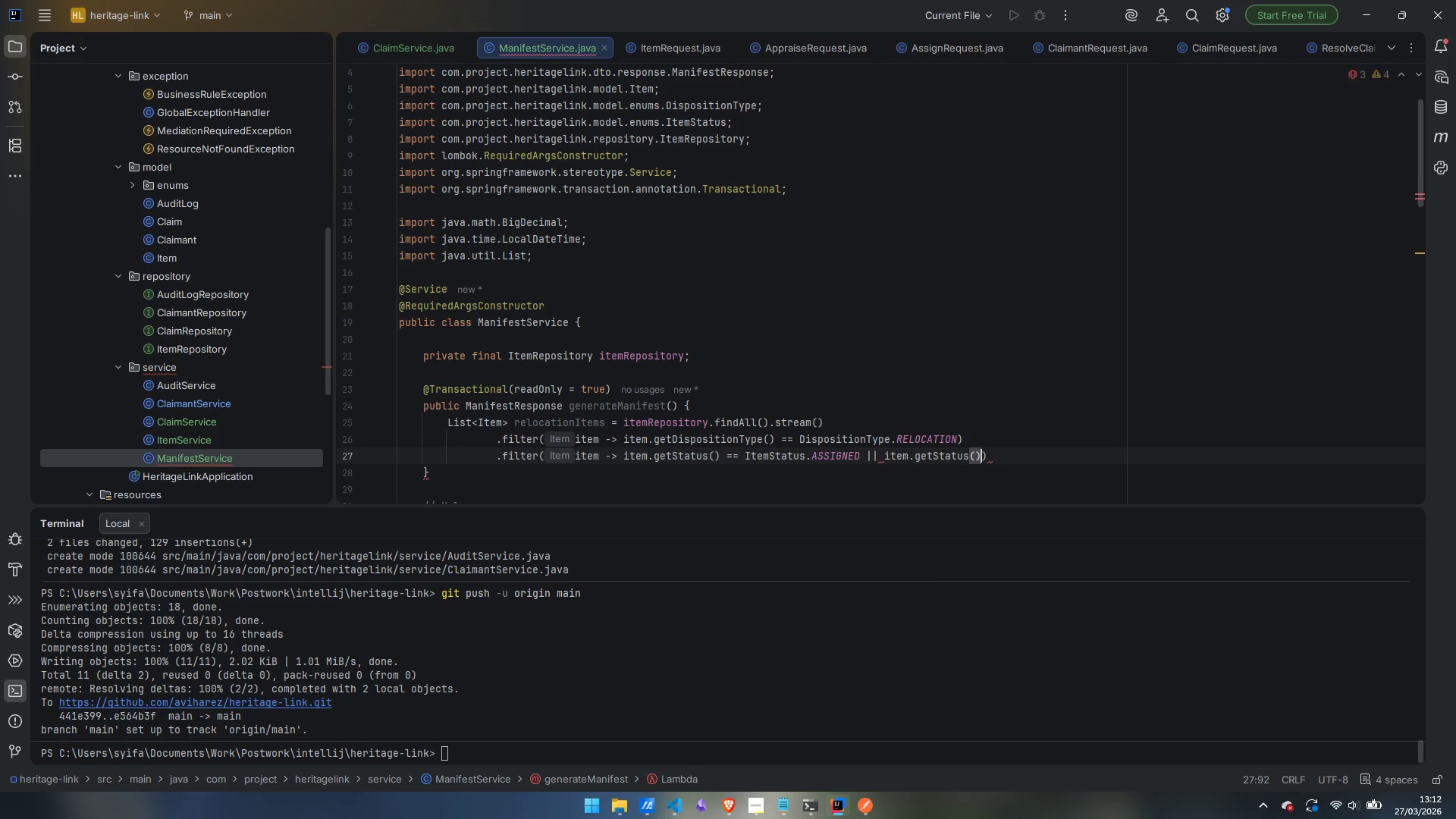 
 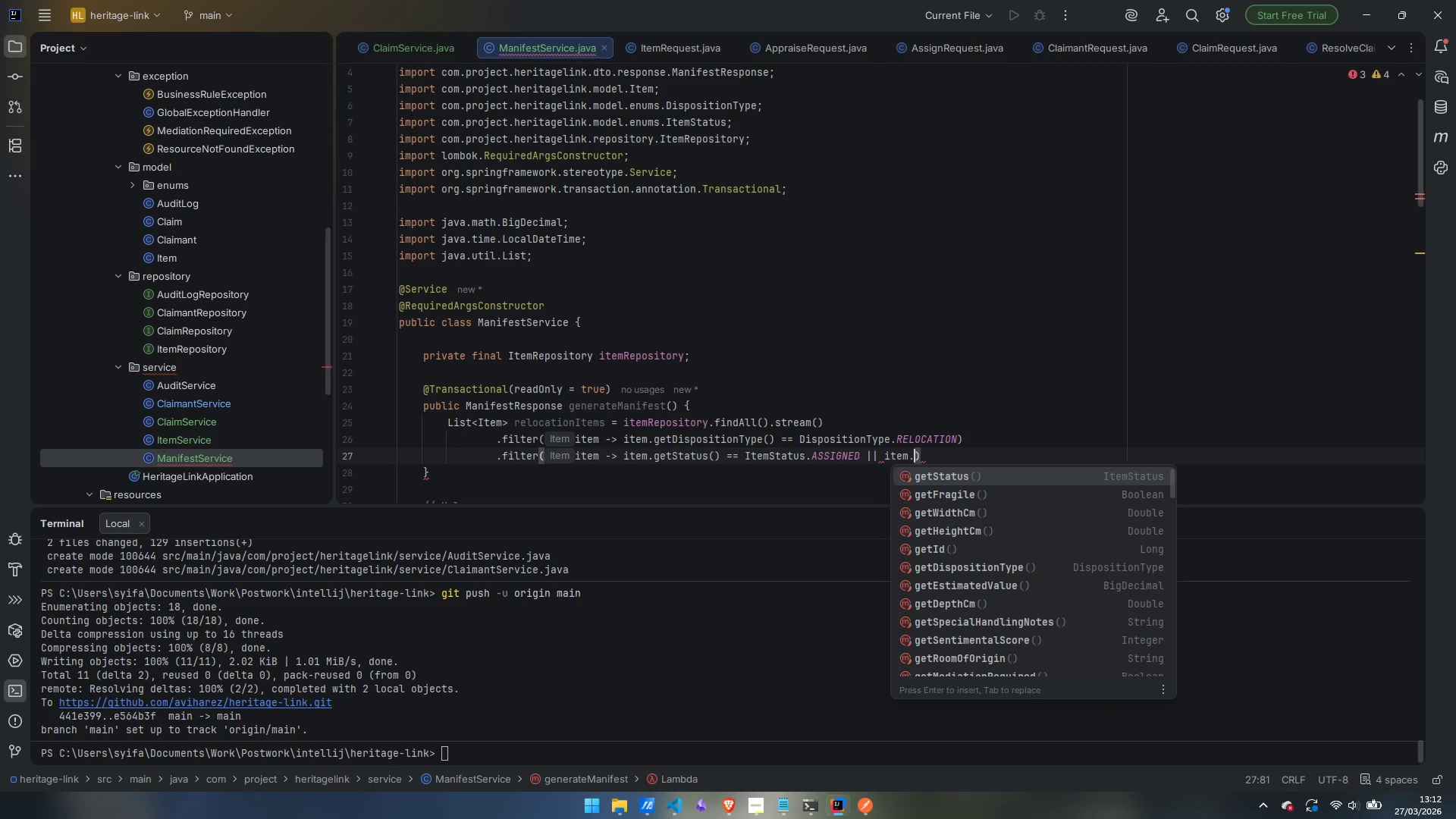 
key(Enter)
 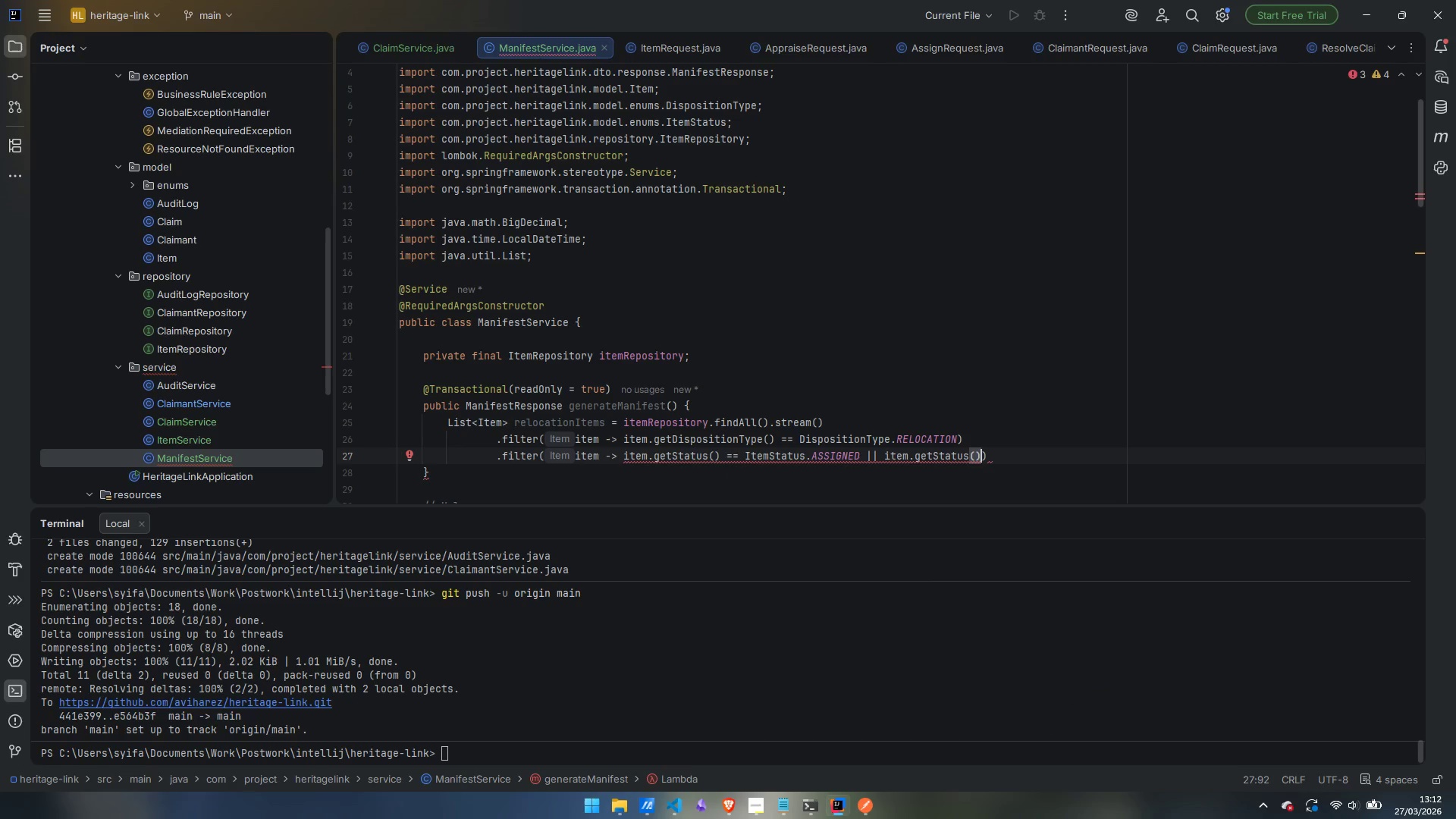 
type( == DIS)
 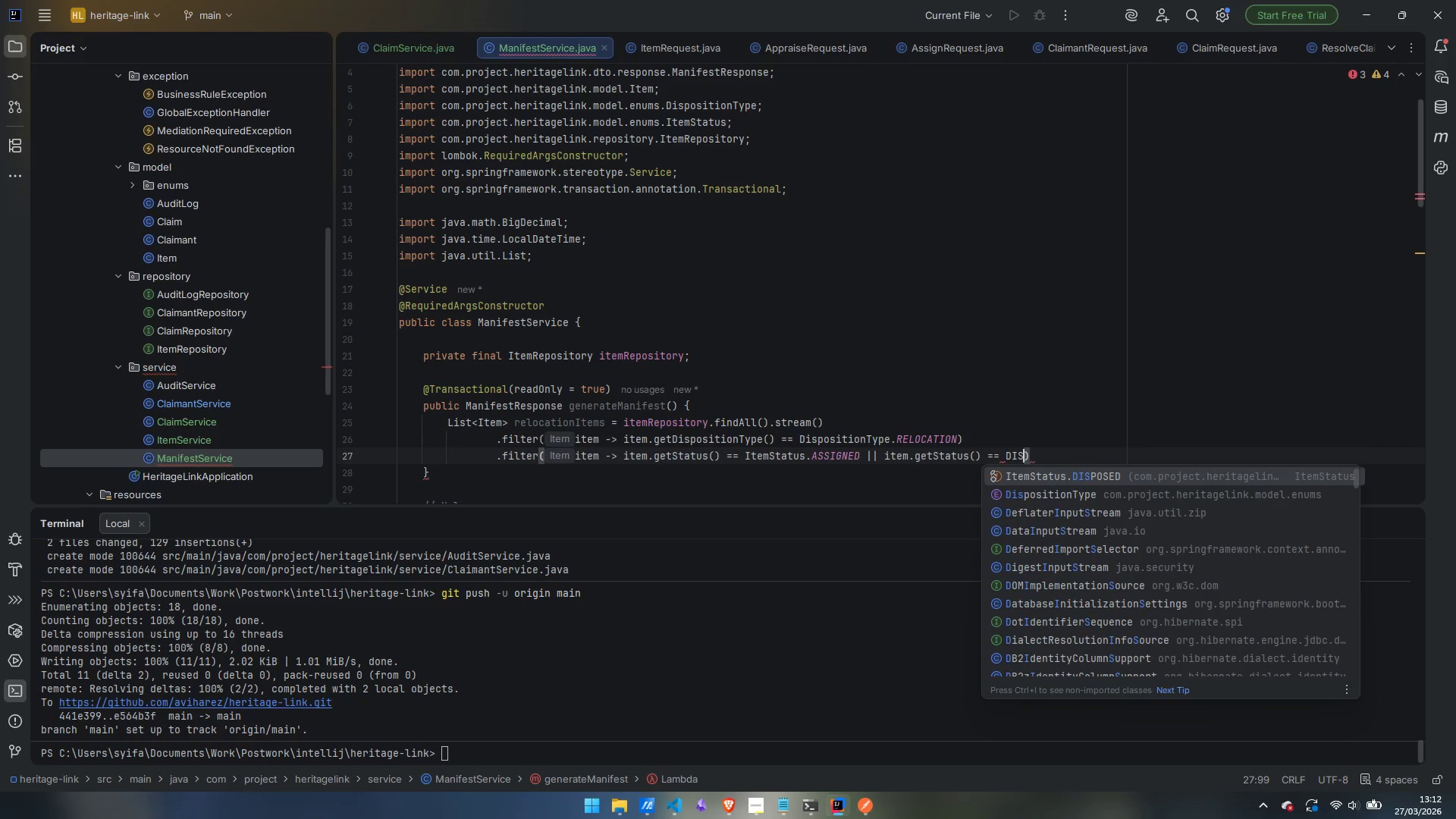 
key(Enter)
 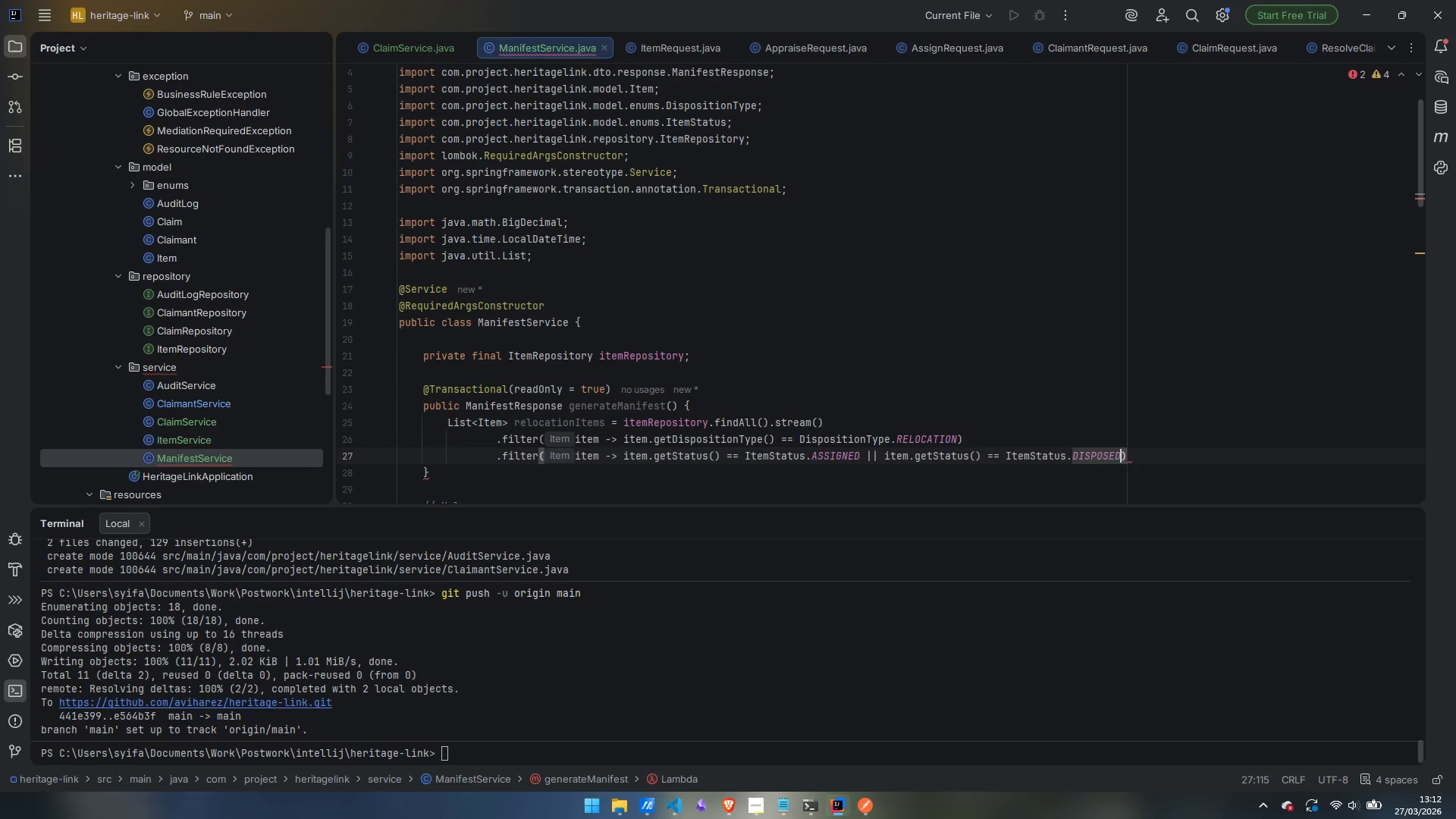 
key(ArrowRight)
 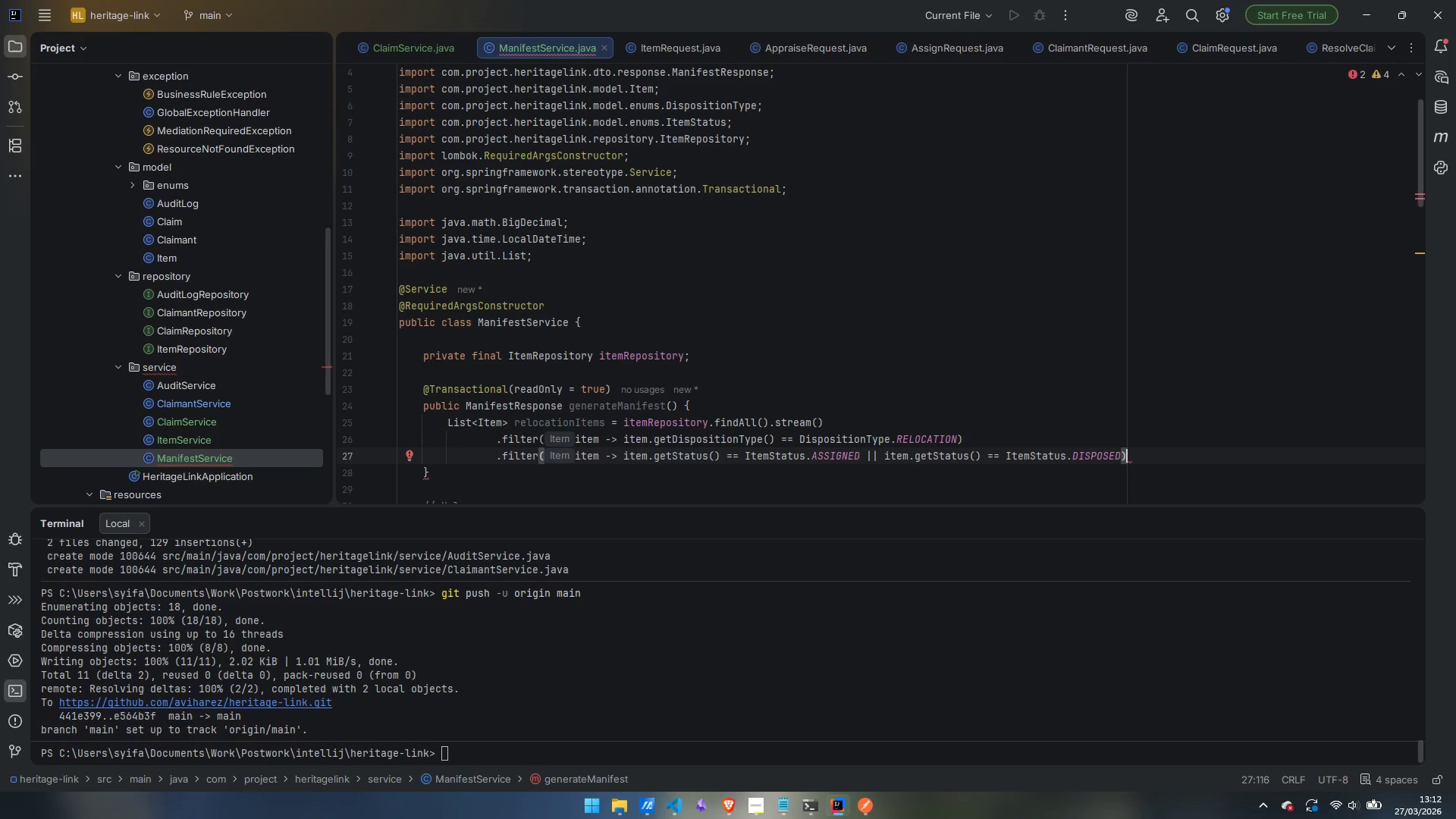 
key(Enter)
 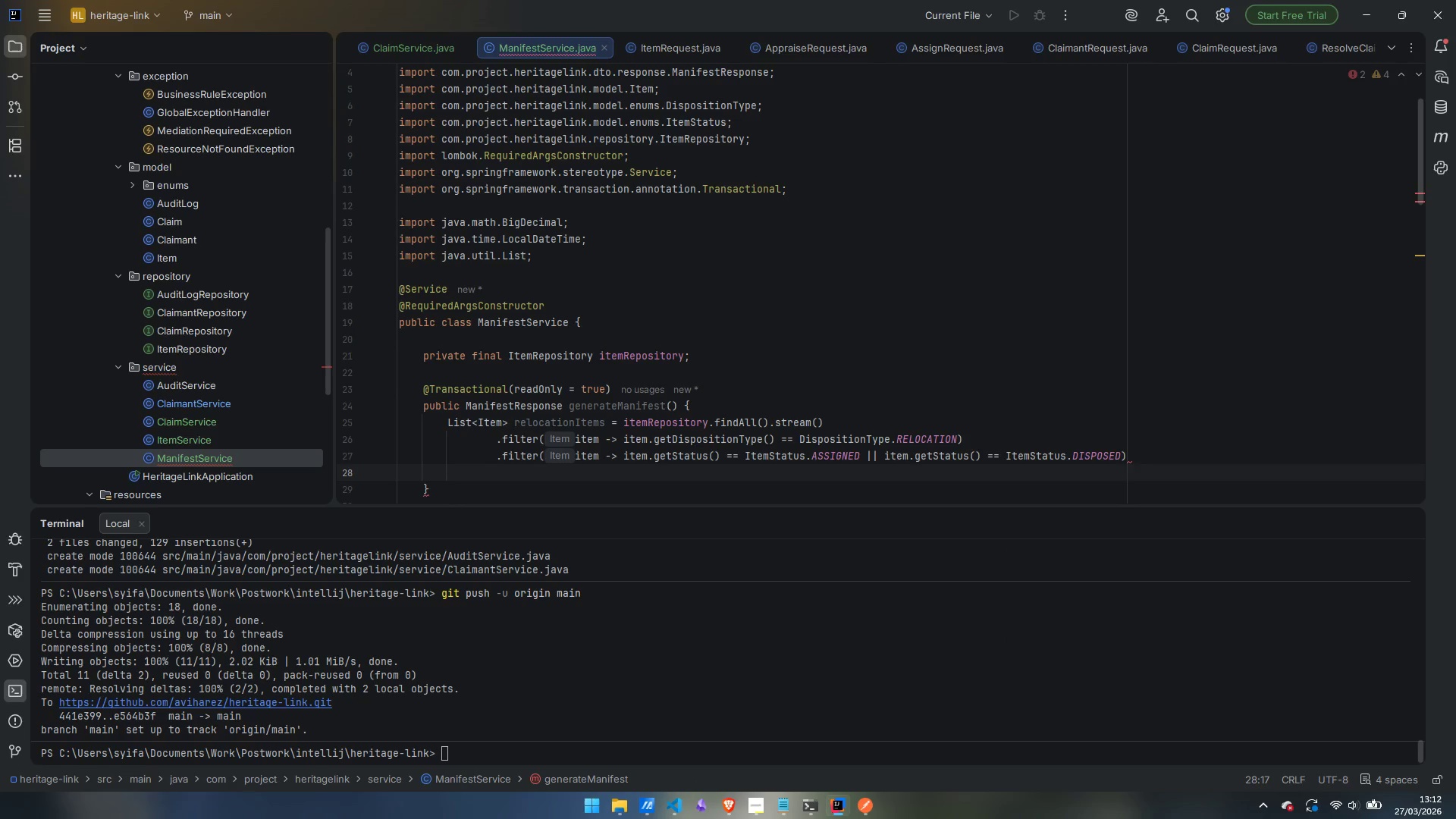 
type(.toList)
 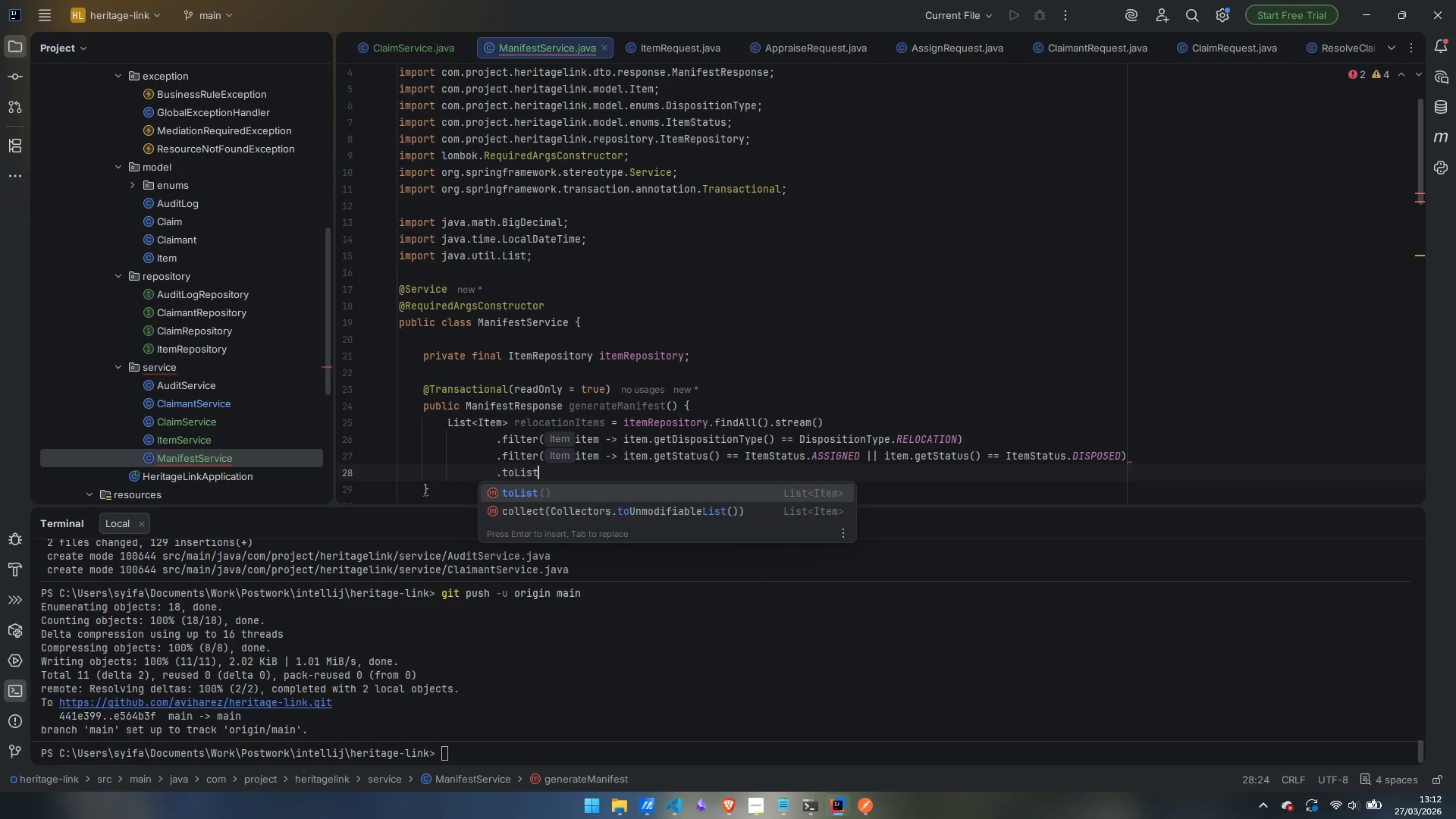 
key(Enter)
 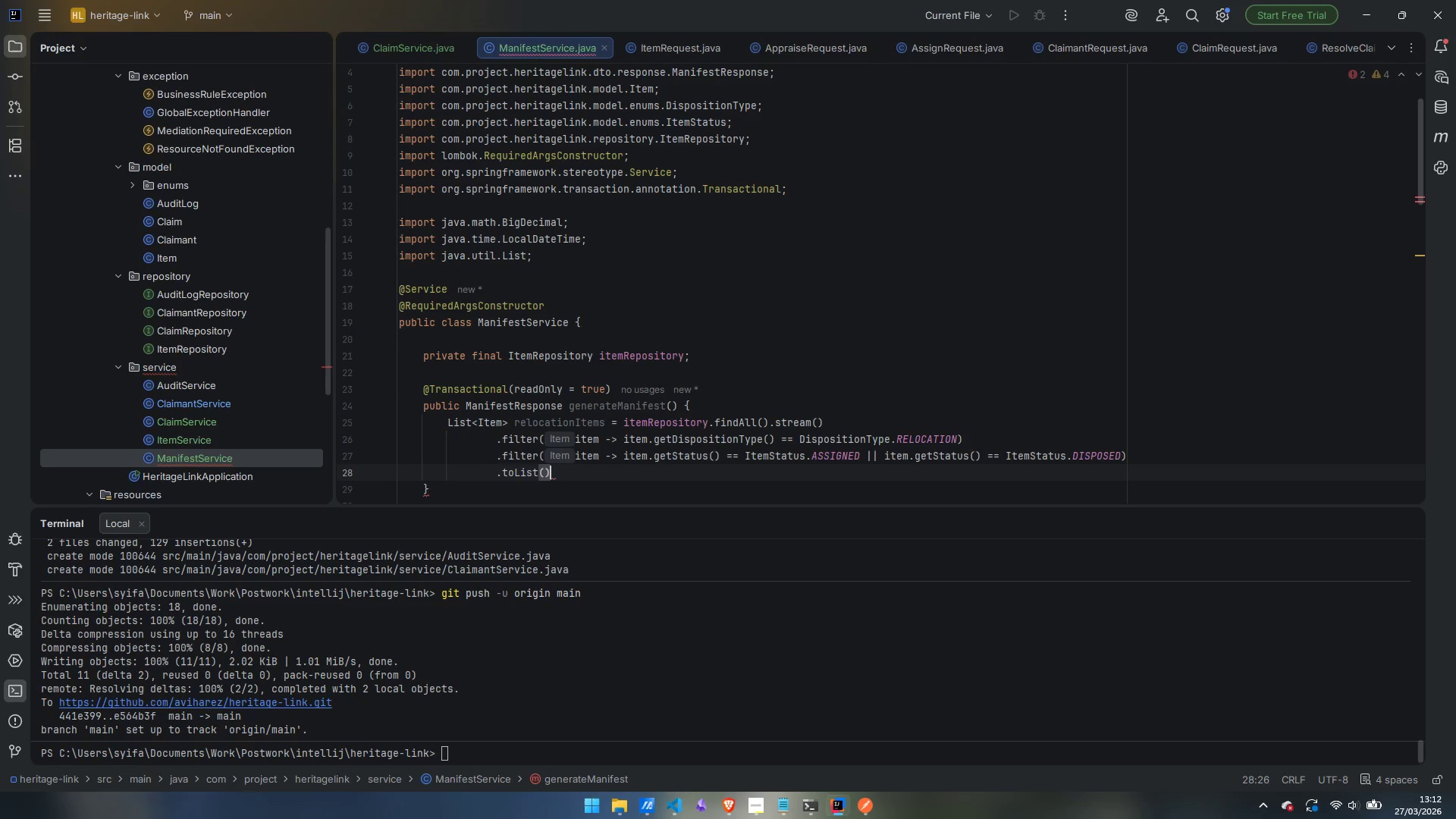 
key(Semicolon)
 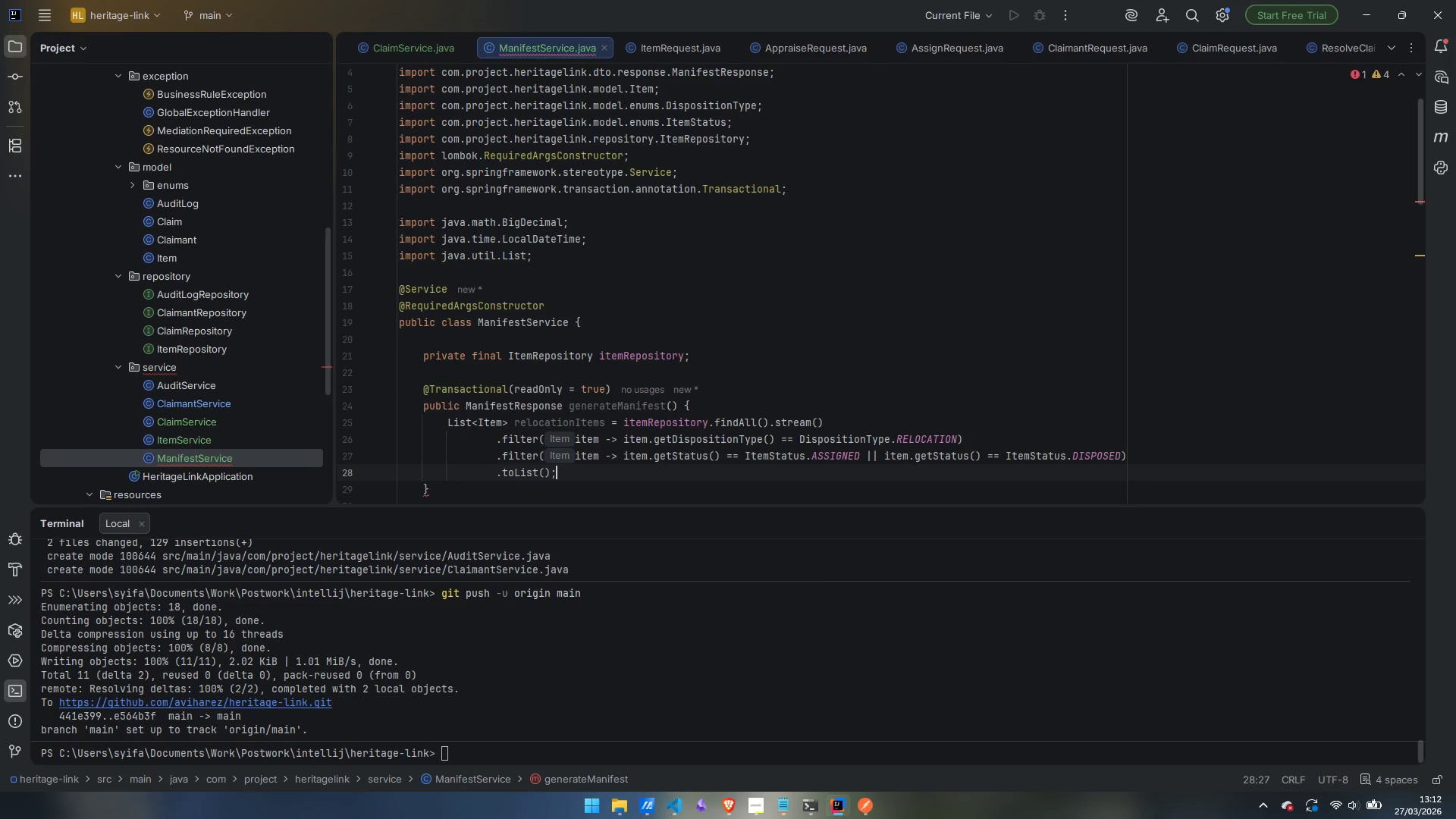 
key(Enter)
 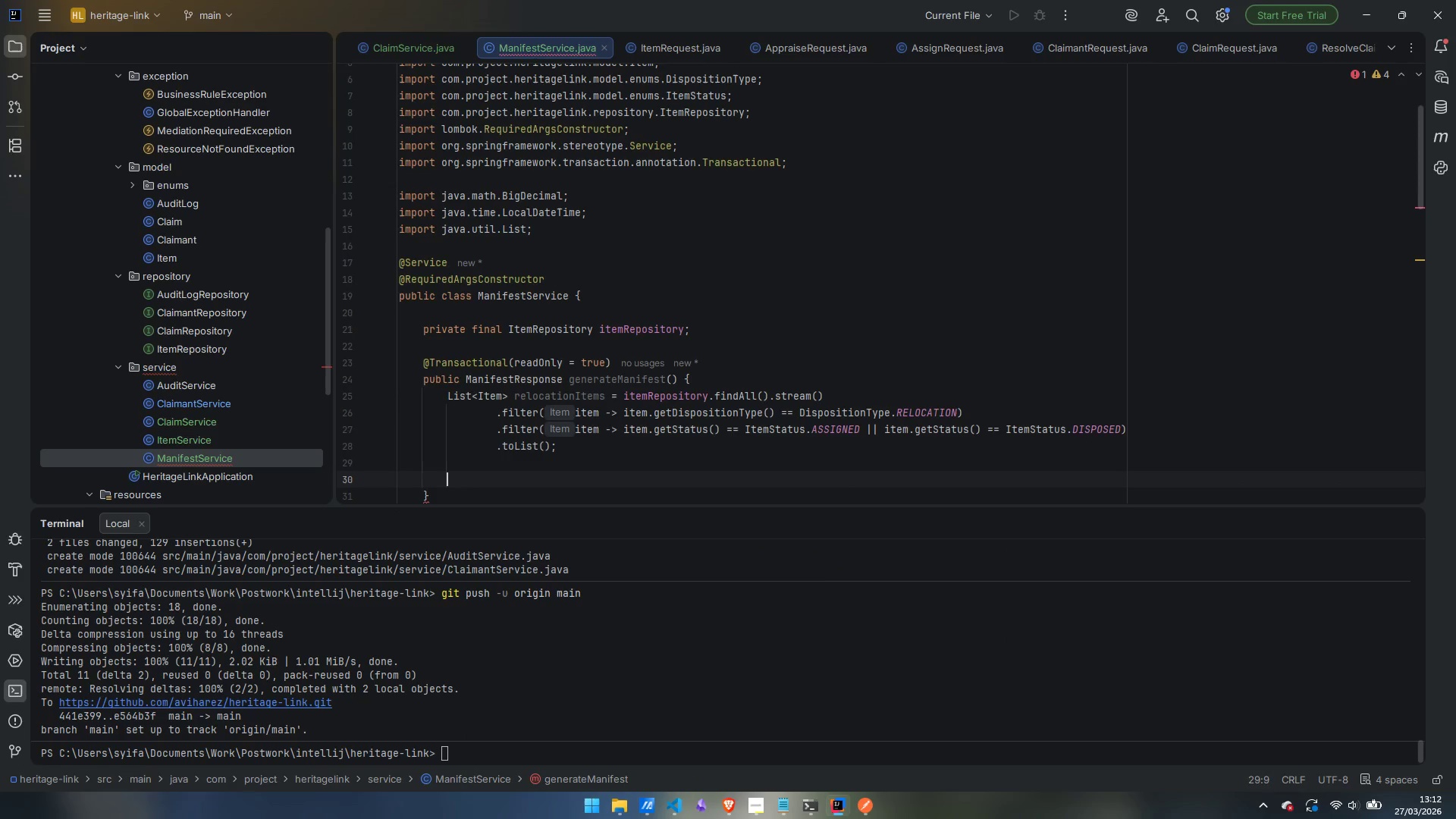 
key(Enter)
 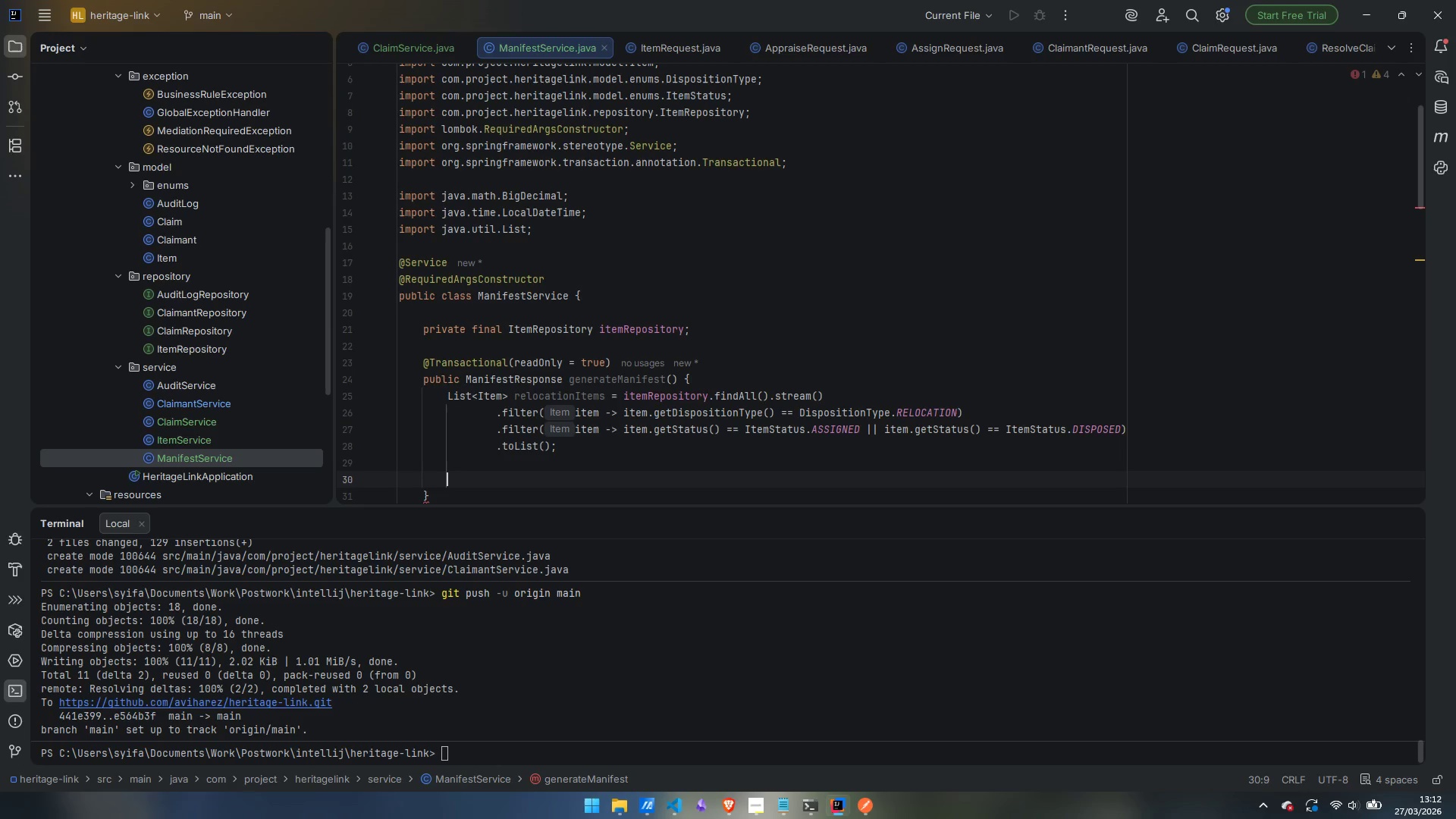 
type(return to)
key(Backspace)
key(Backspace)
type(build)
 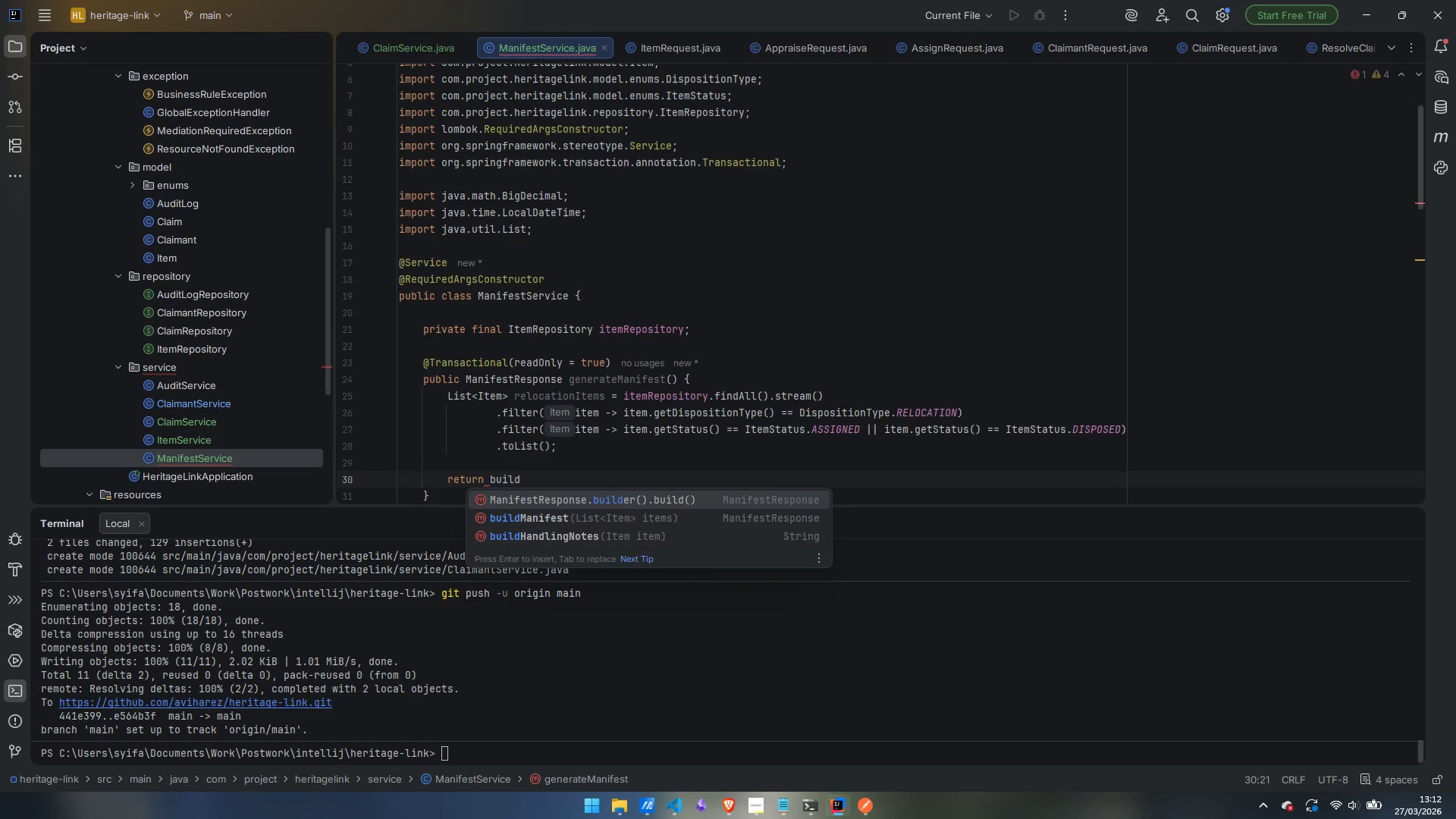 
key(ArrowDown)
 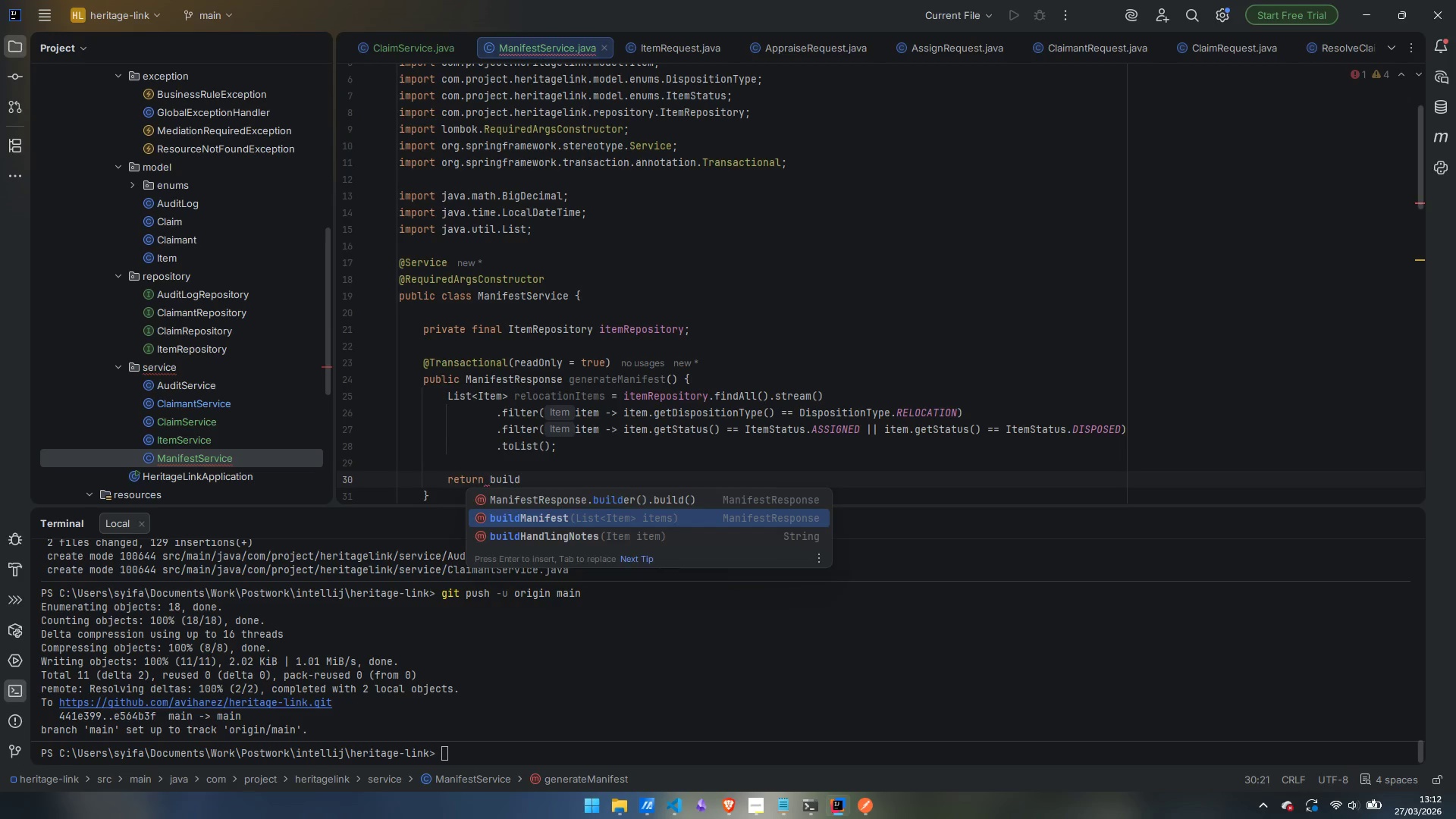 
key(Enter)
 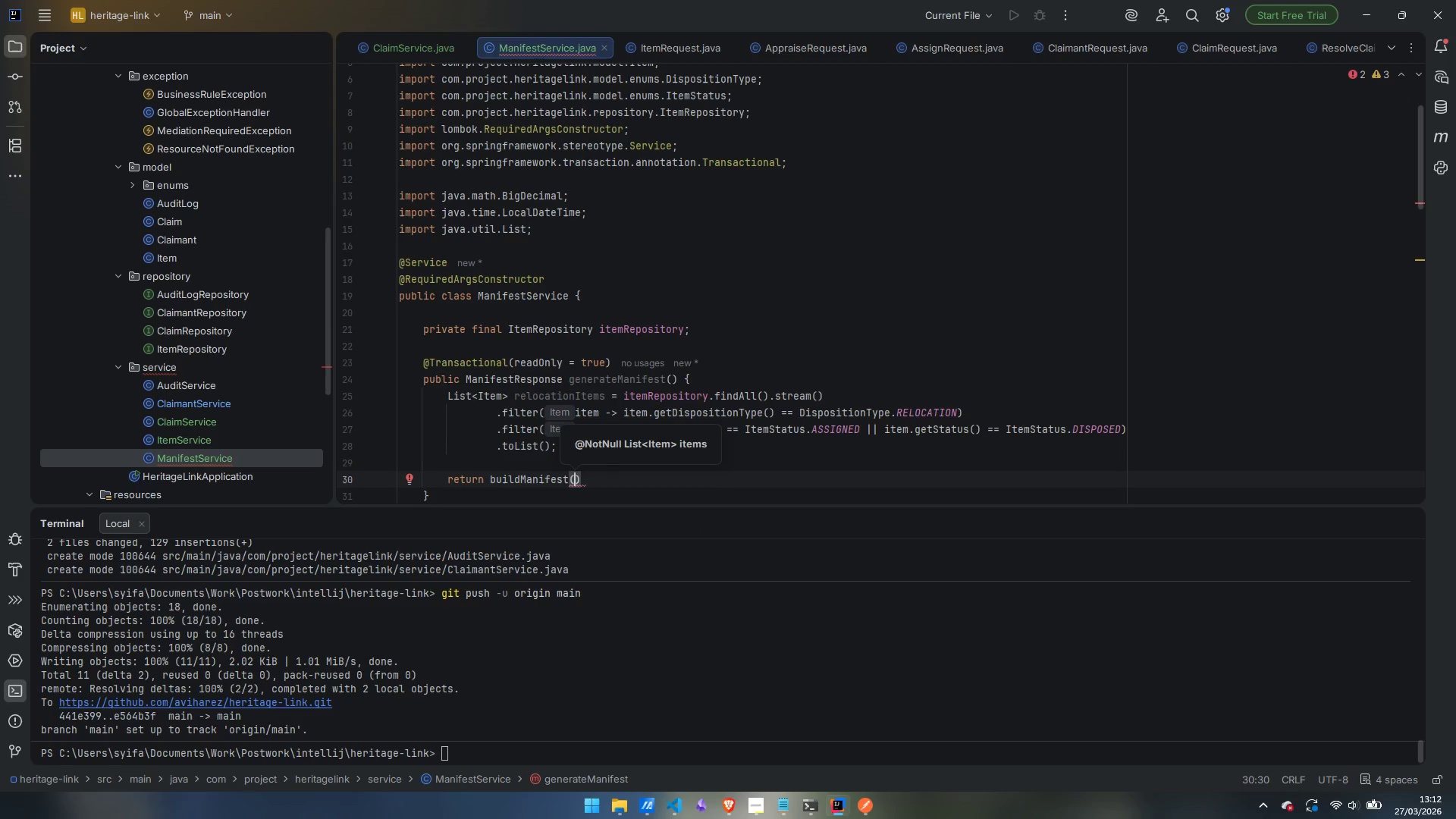 
type(relocation)
 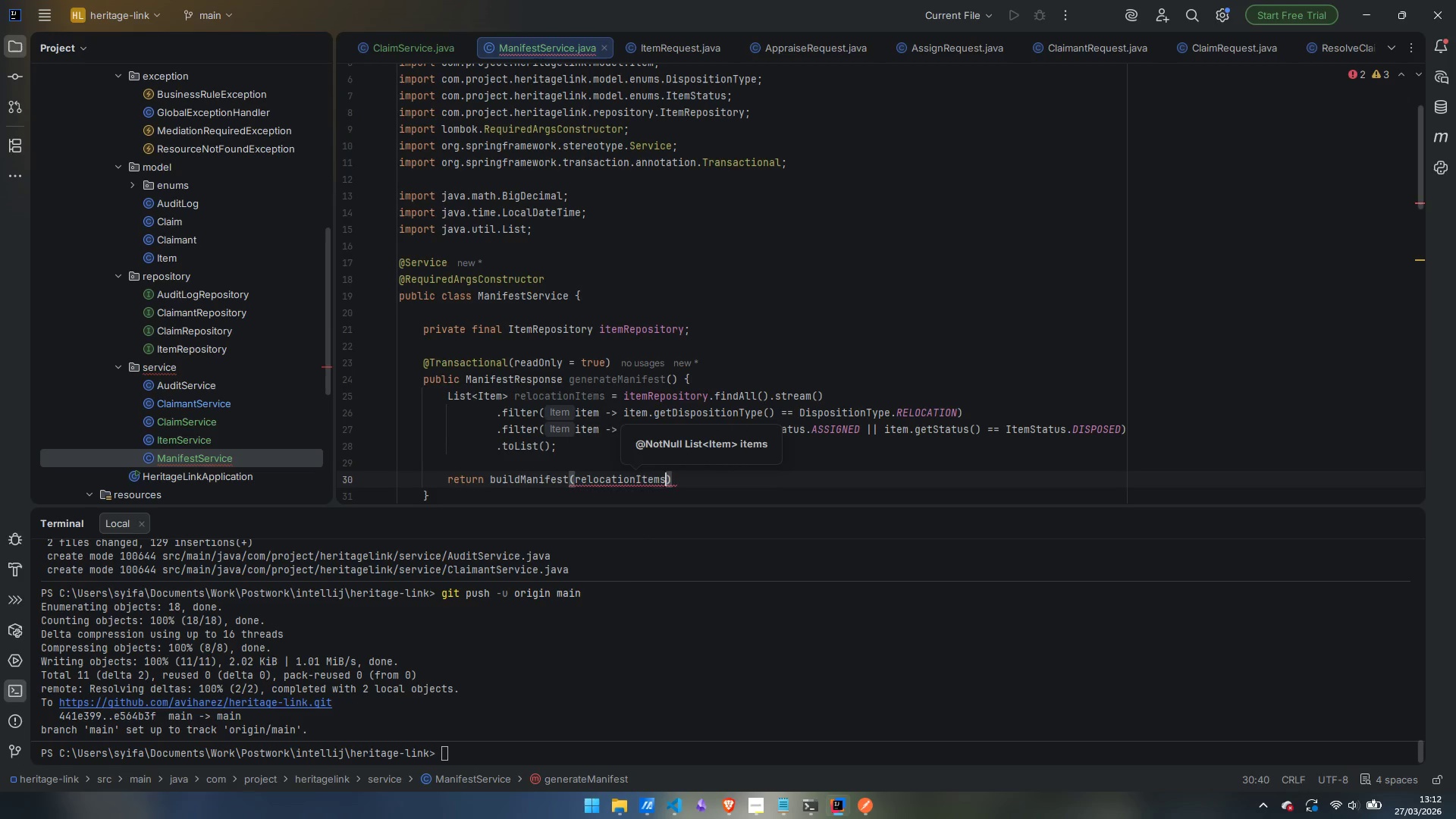 
key(Enter)
 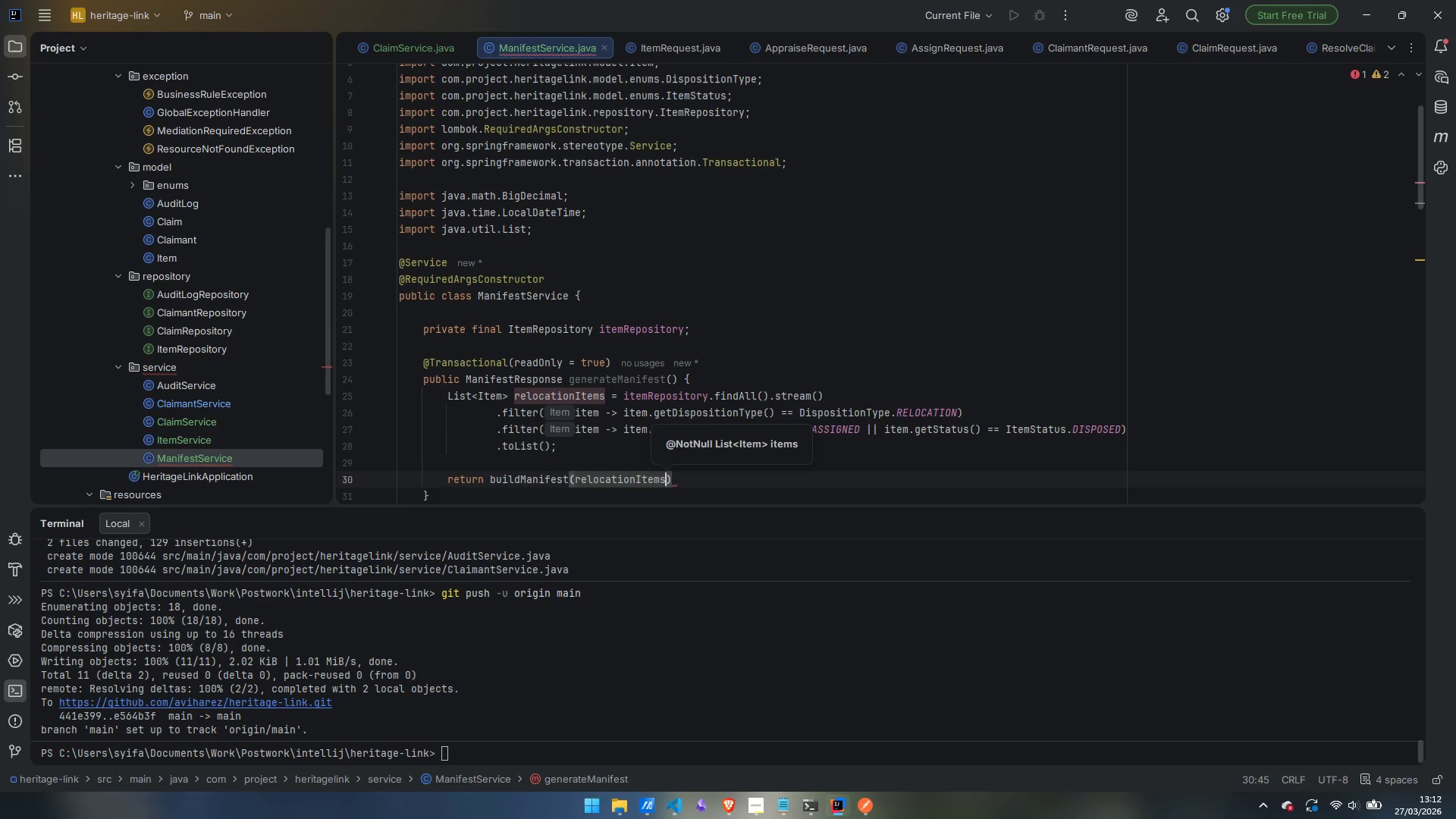 
key(ArrowRight)
 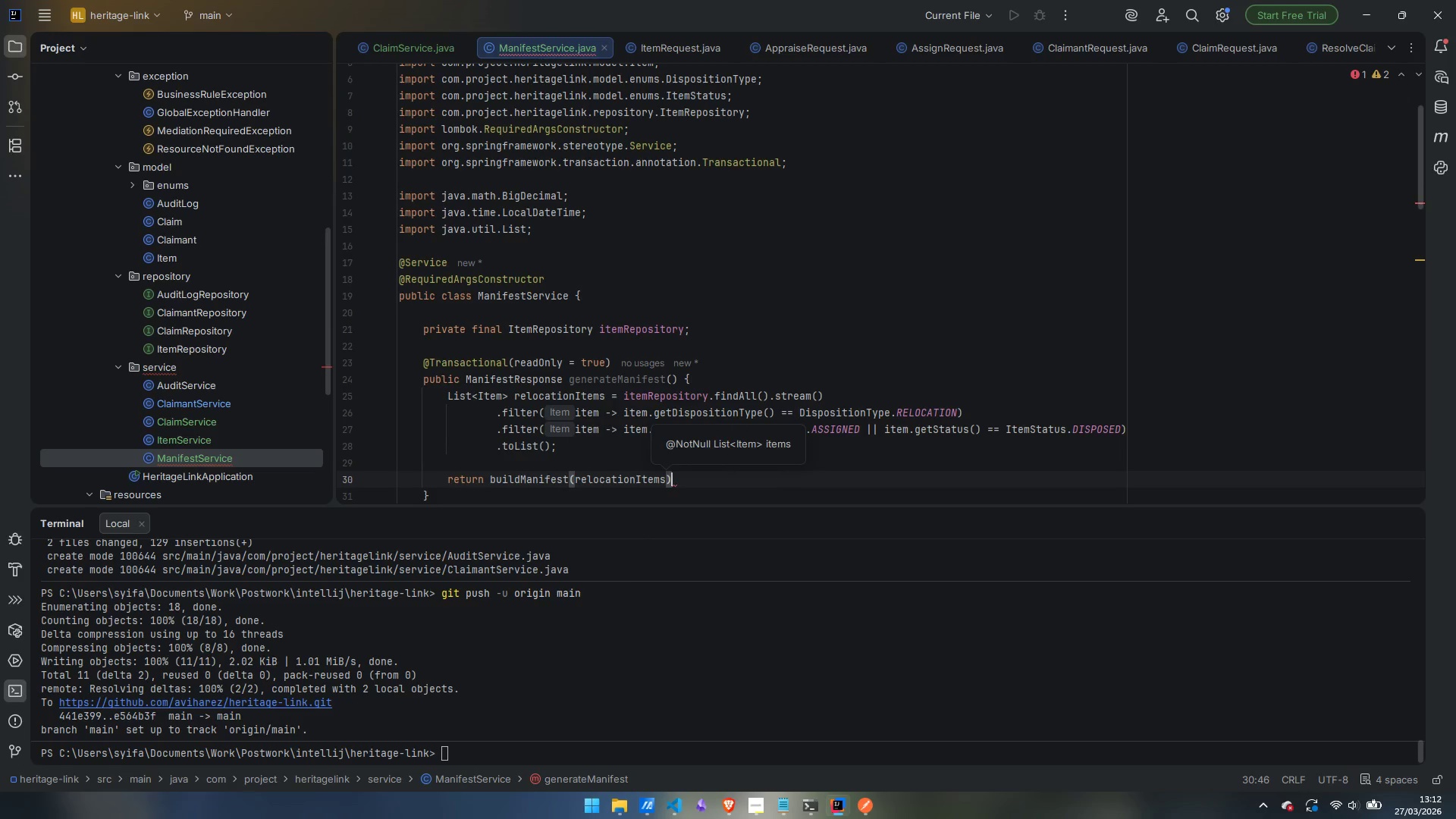 
key(Semicolon)
 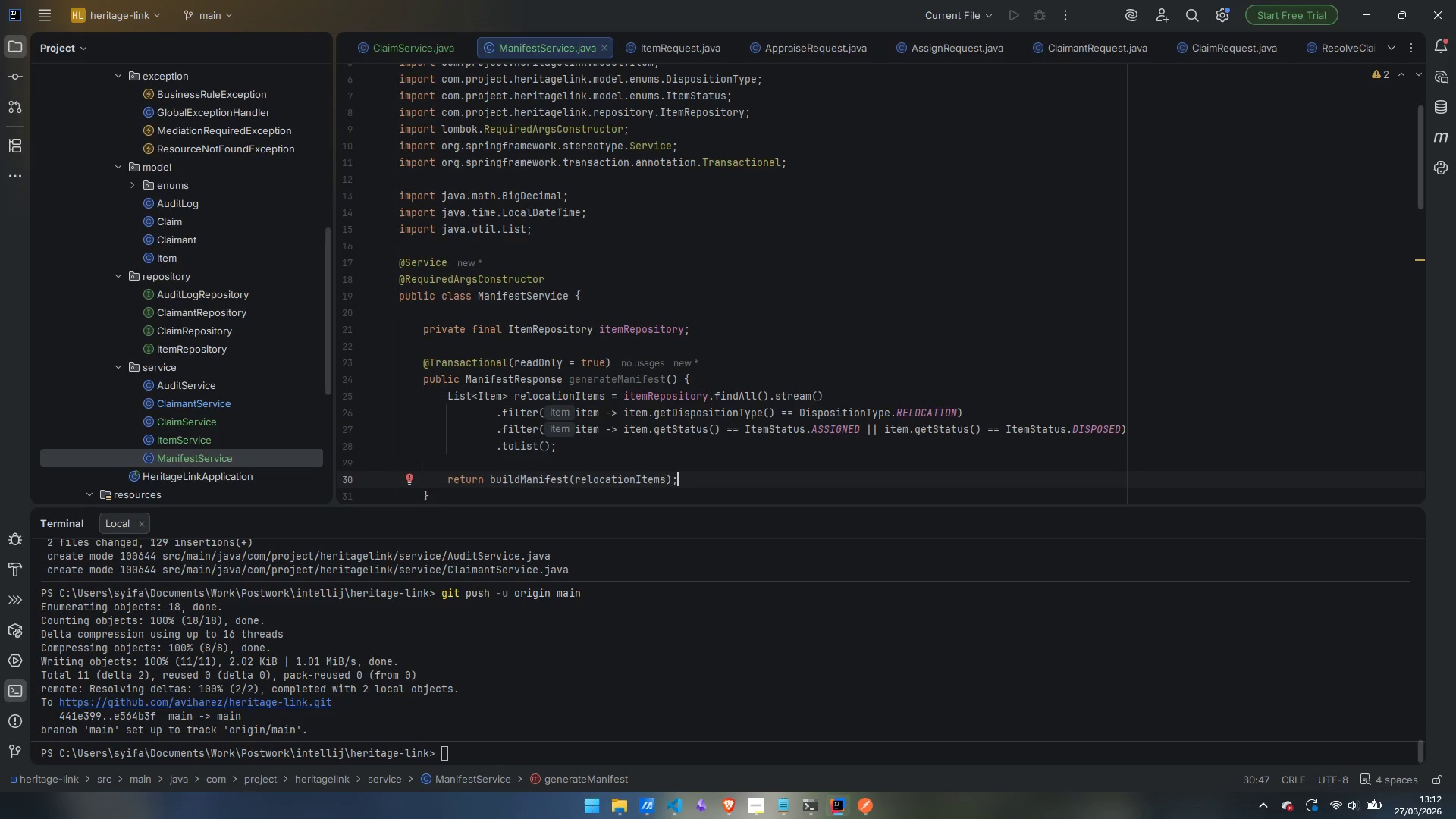 
left_click([496, 338])
 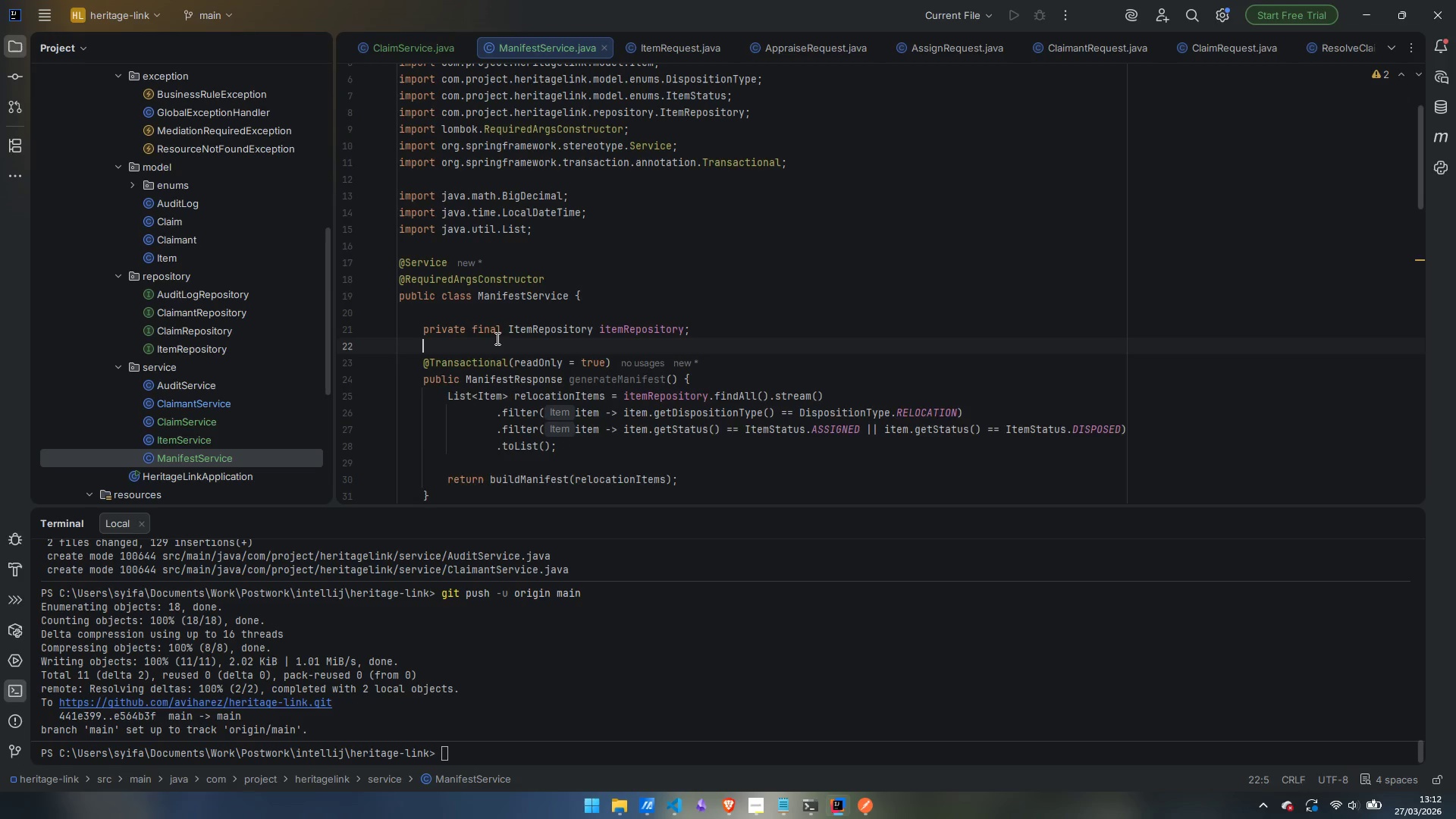 
key(Enter)
 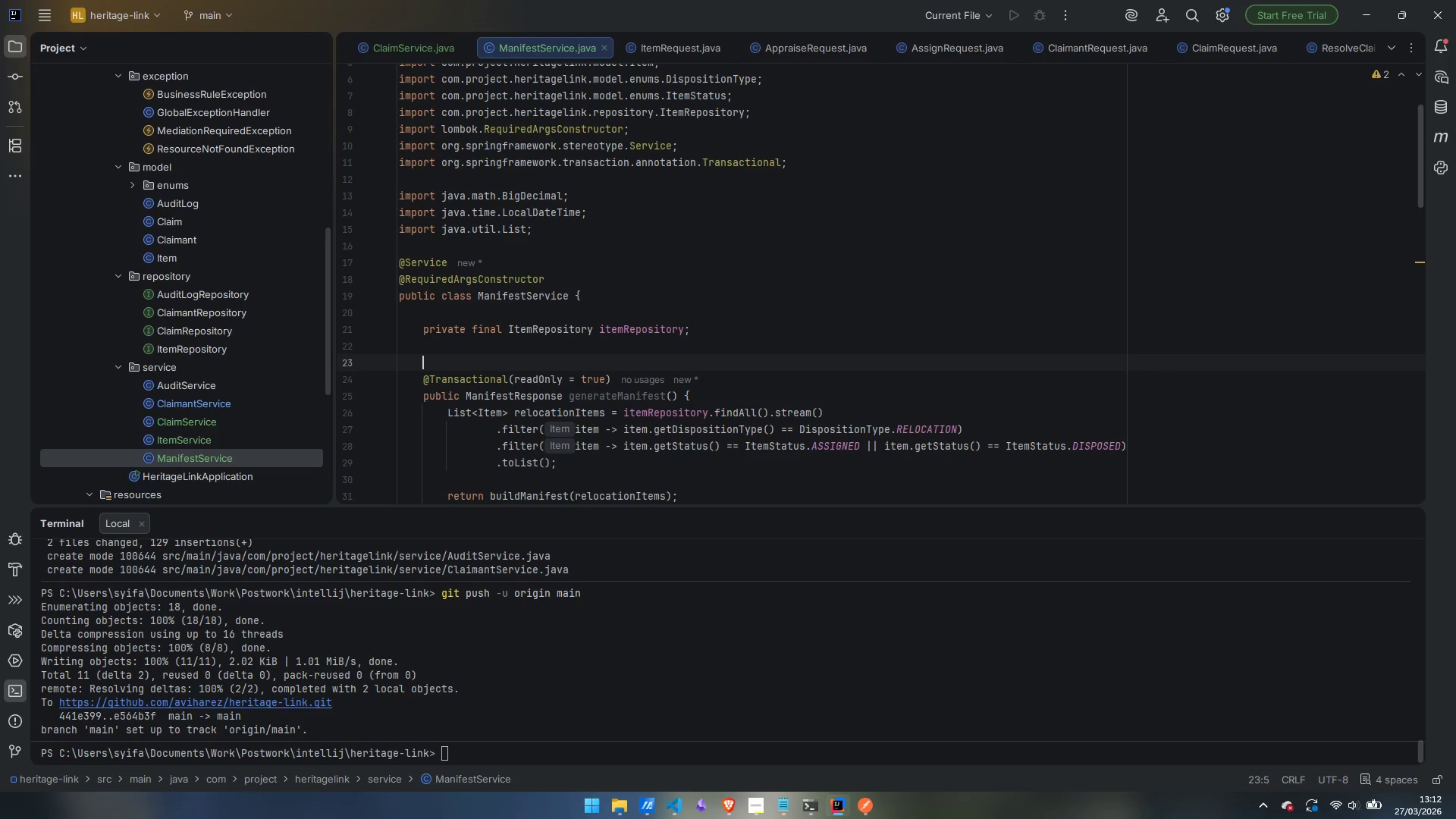 
type(/**)
 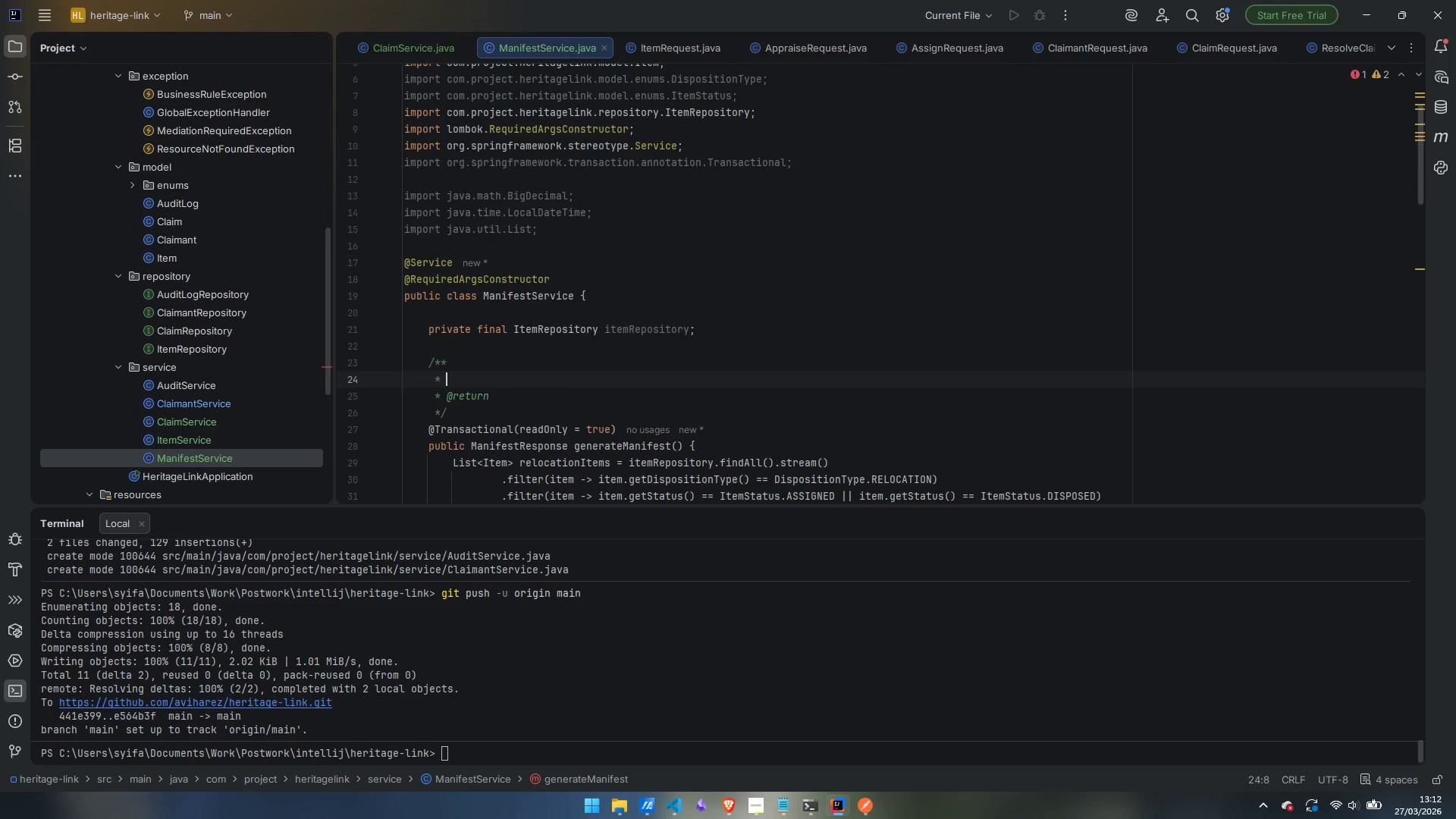 
 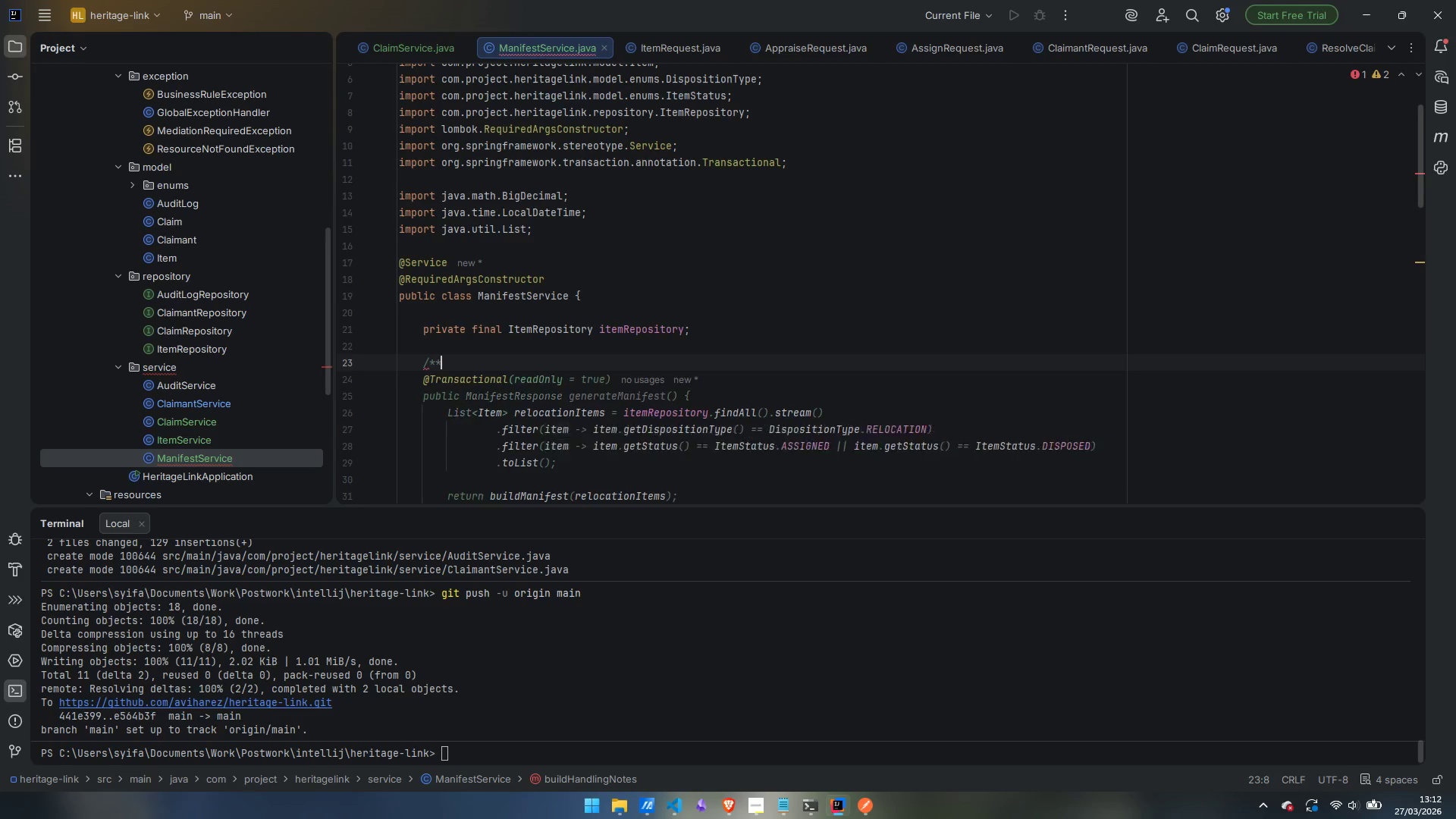 
key(Enter)
 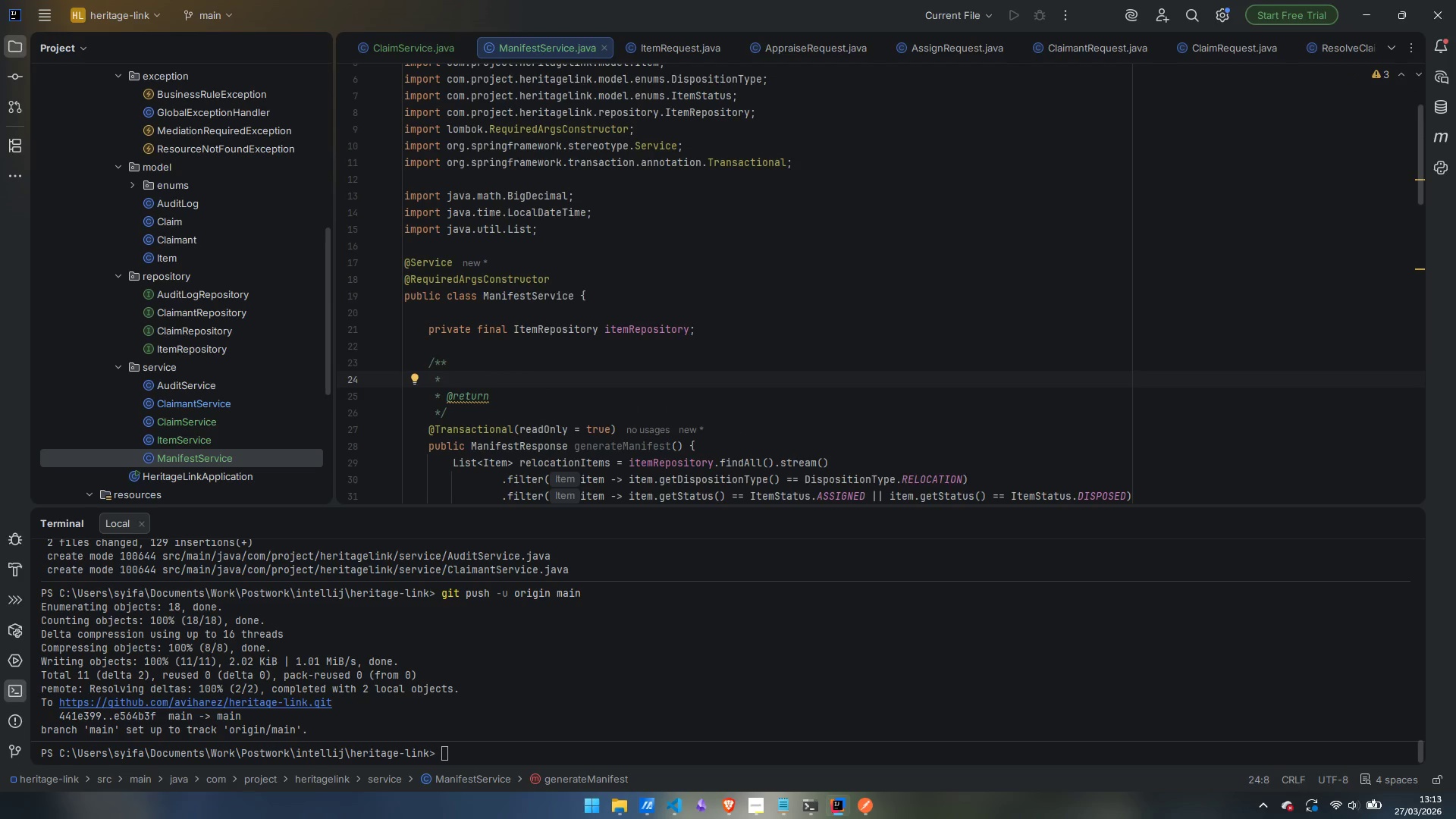 
type(Generates the full mover's manifest for all items designated for RELOCATION)
 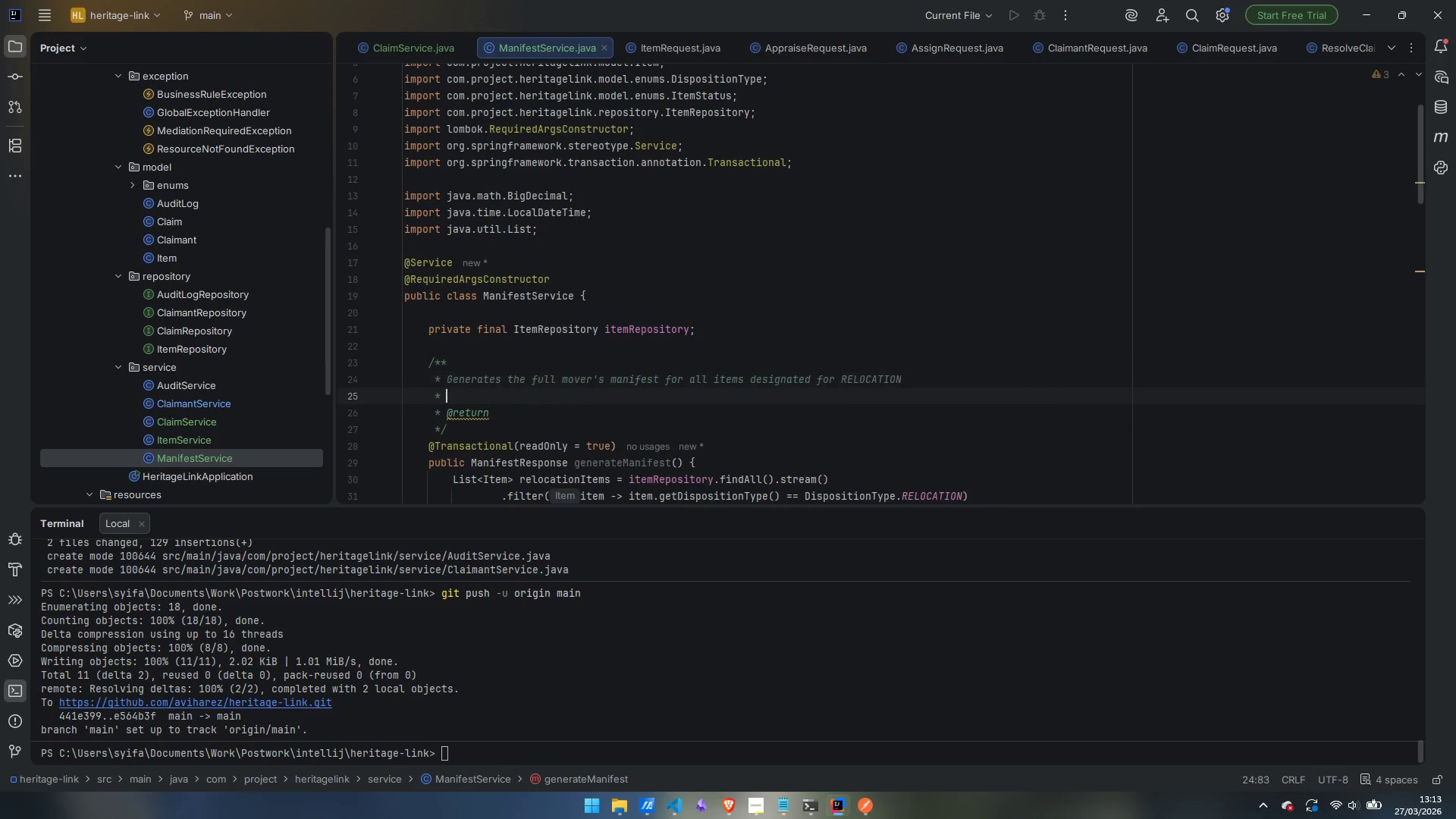 
 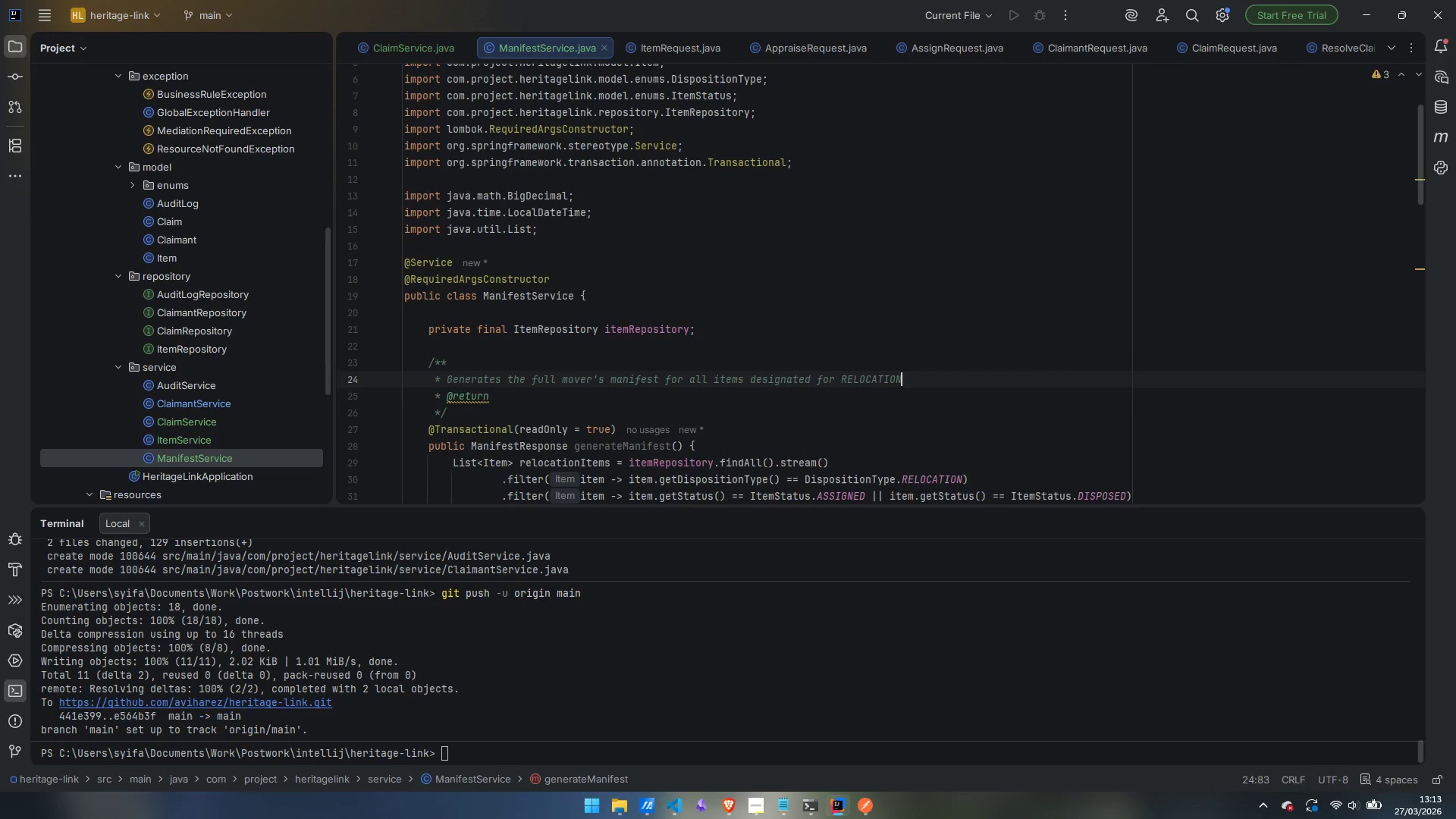 
key(Enter)
 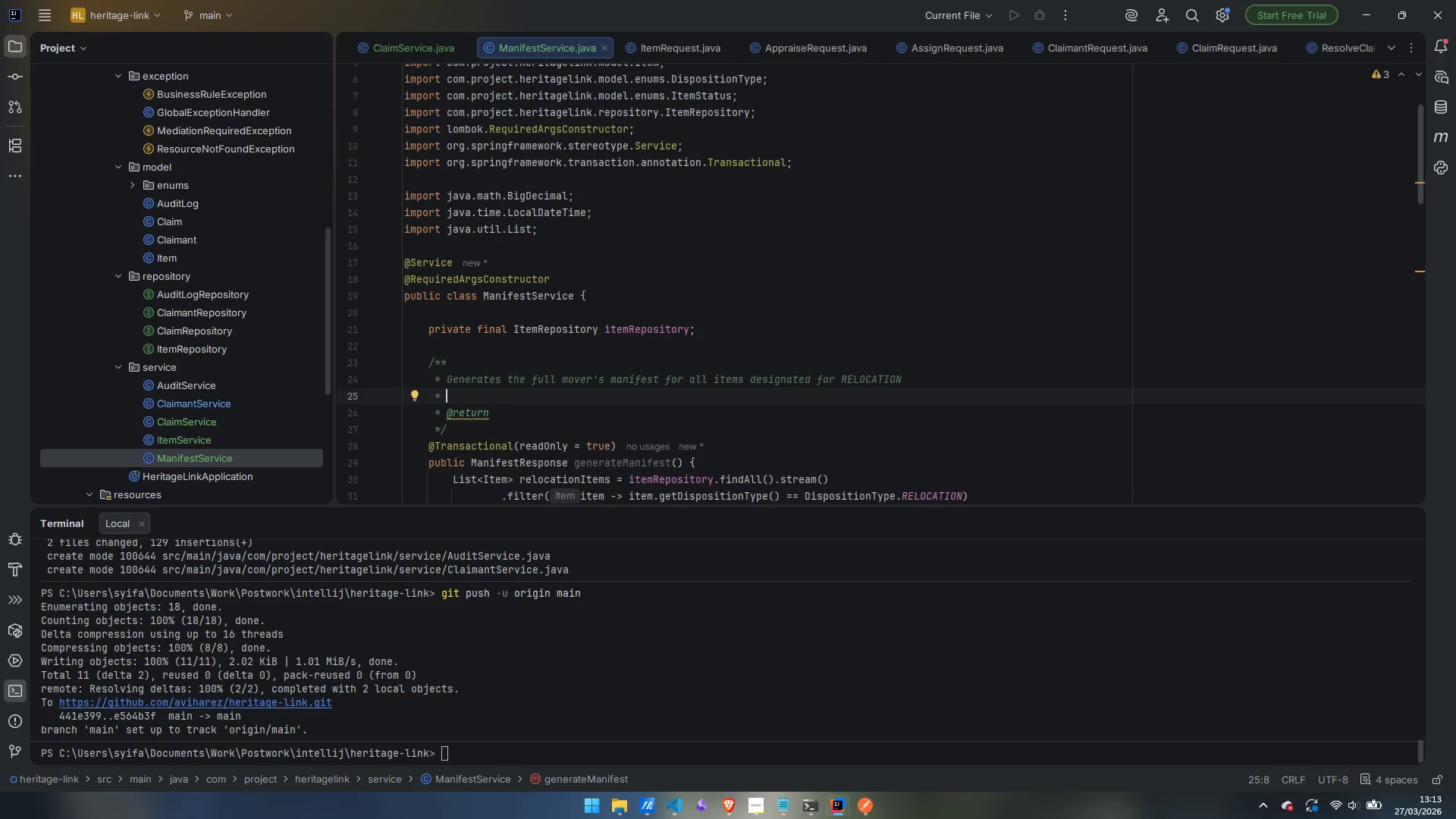 
type(that are in ASSIGNED or DISPOSED status.)
 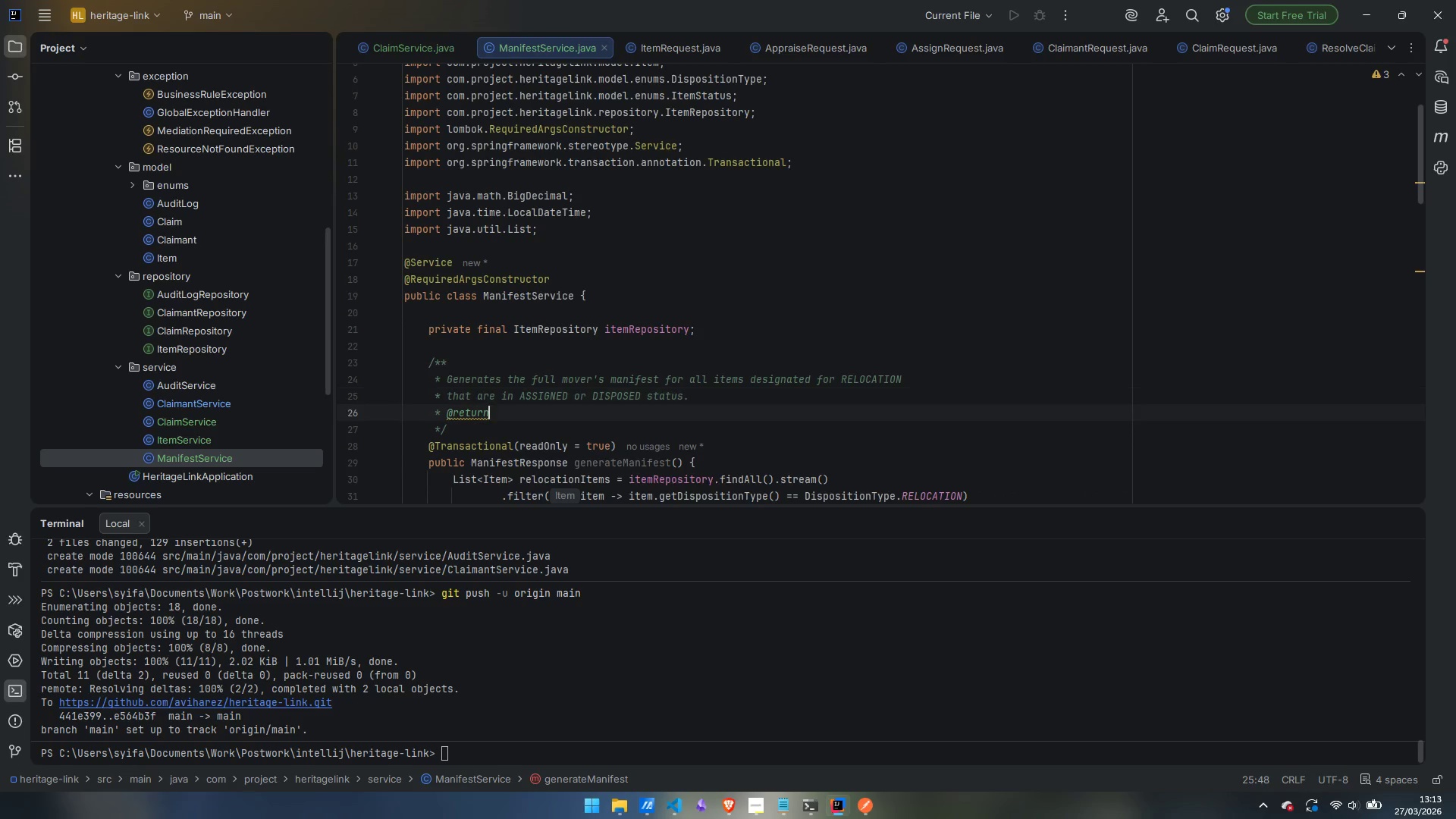 
 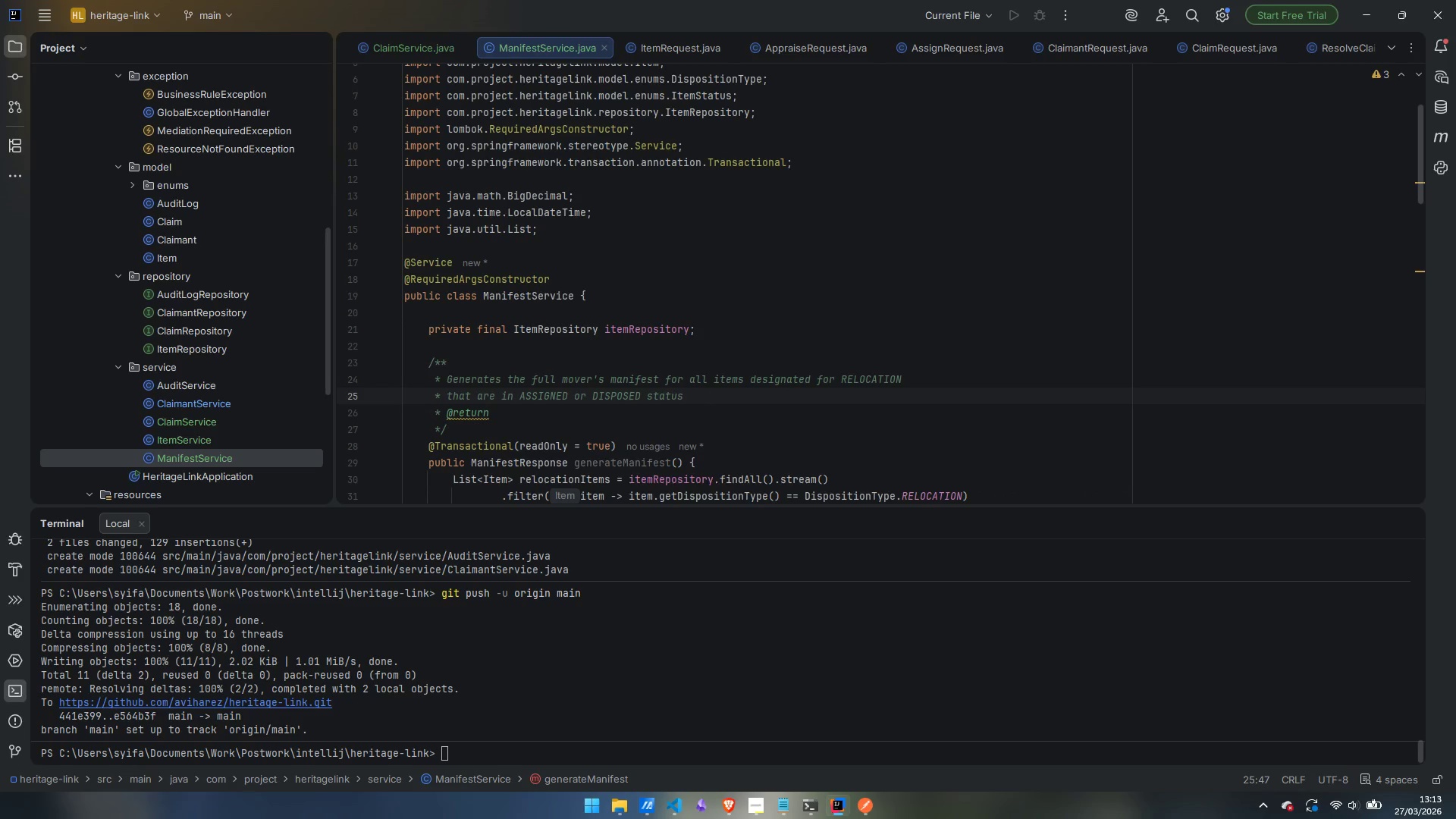 
key(ArrowDown)
 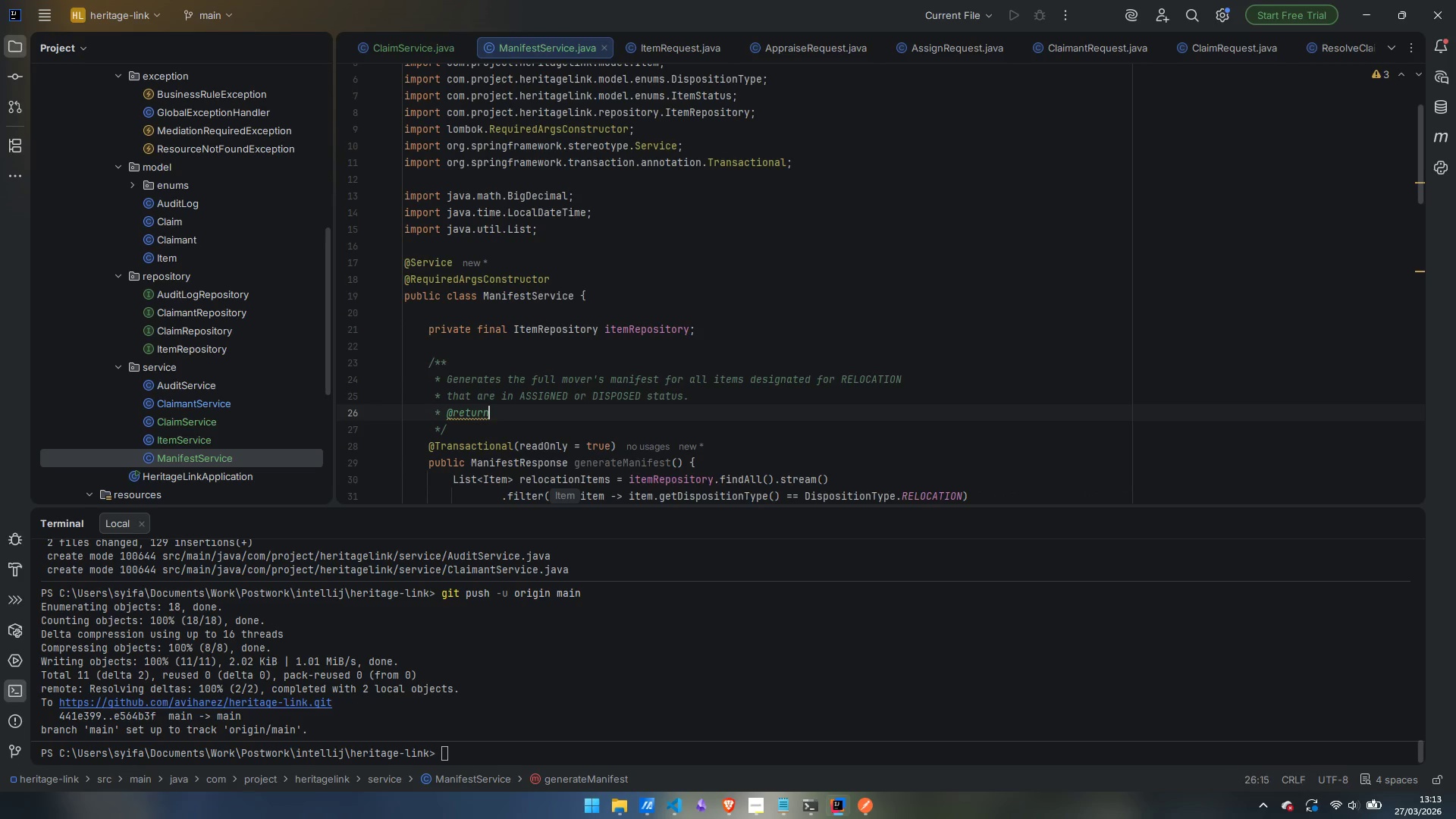 
key(Control+Backspace)
 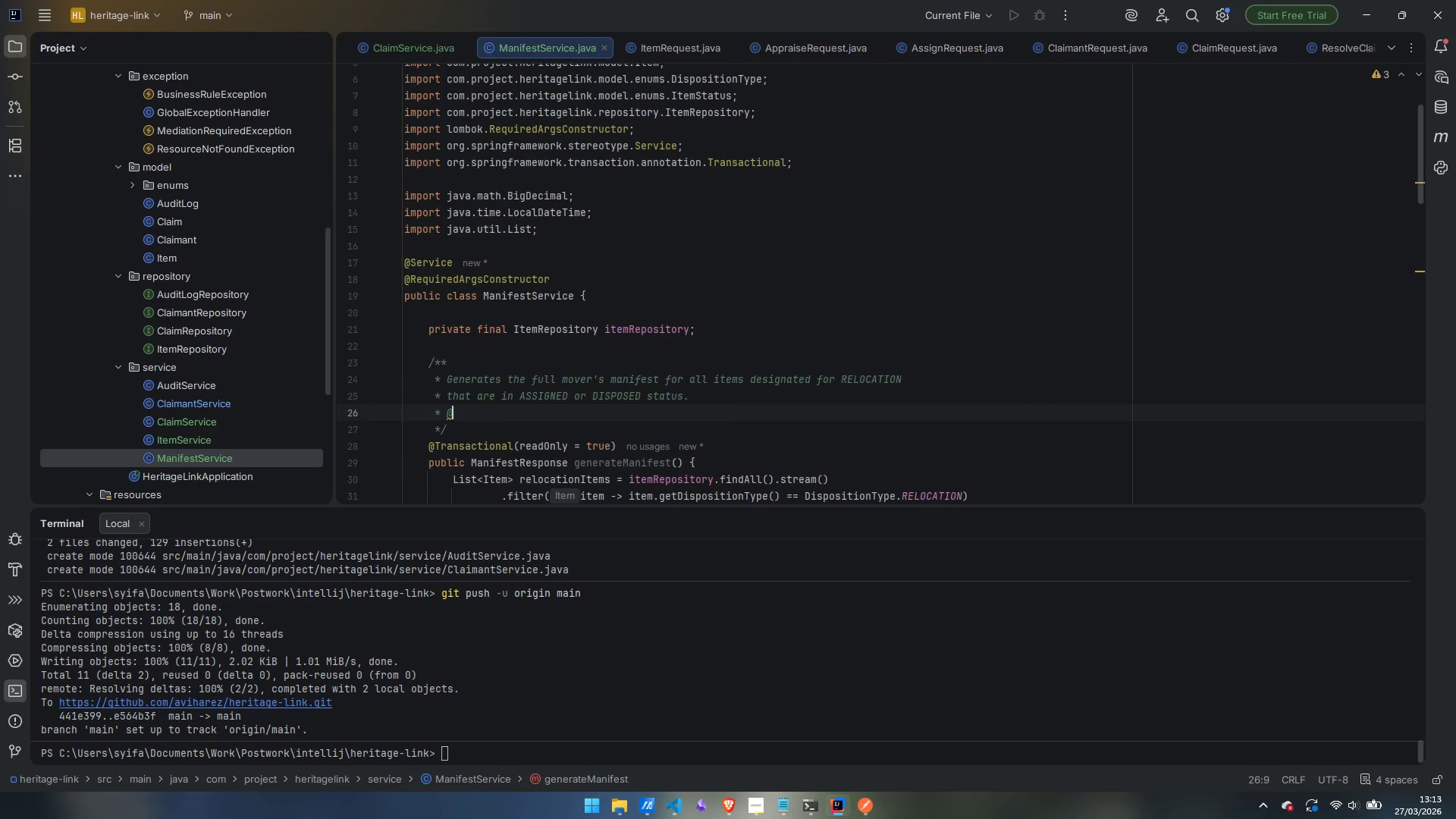 
key(Control+Backspace)
 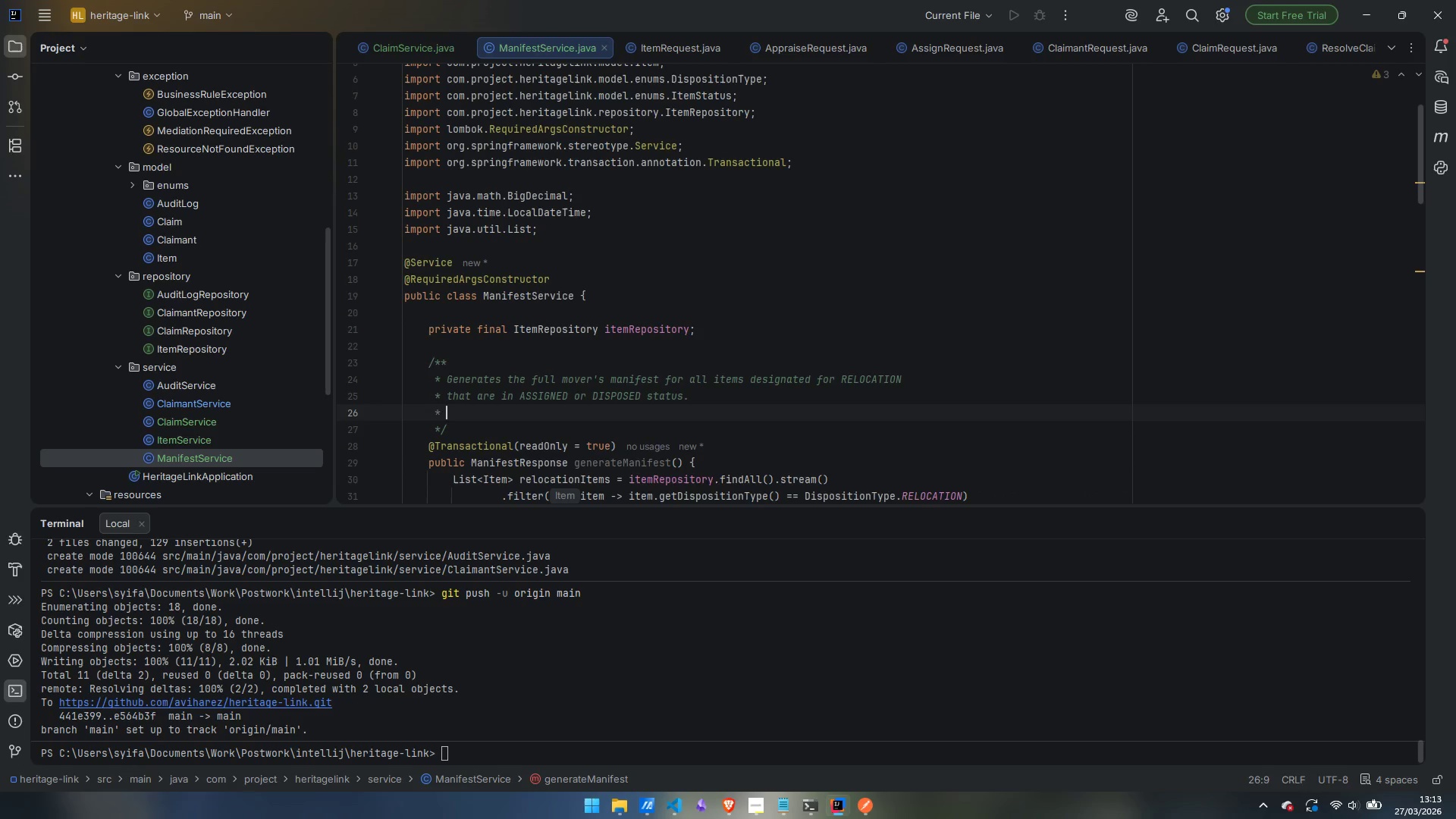 
key(Control+Backspace)
 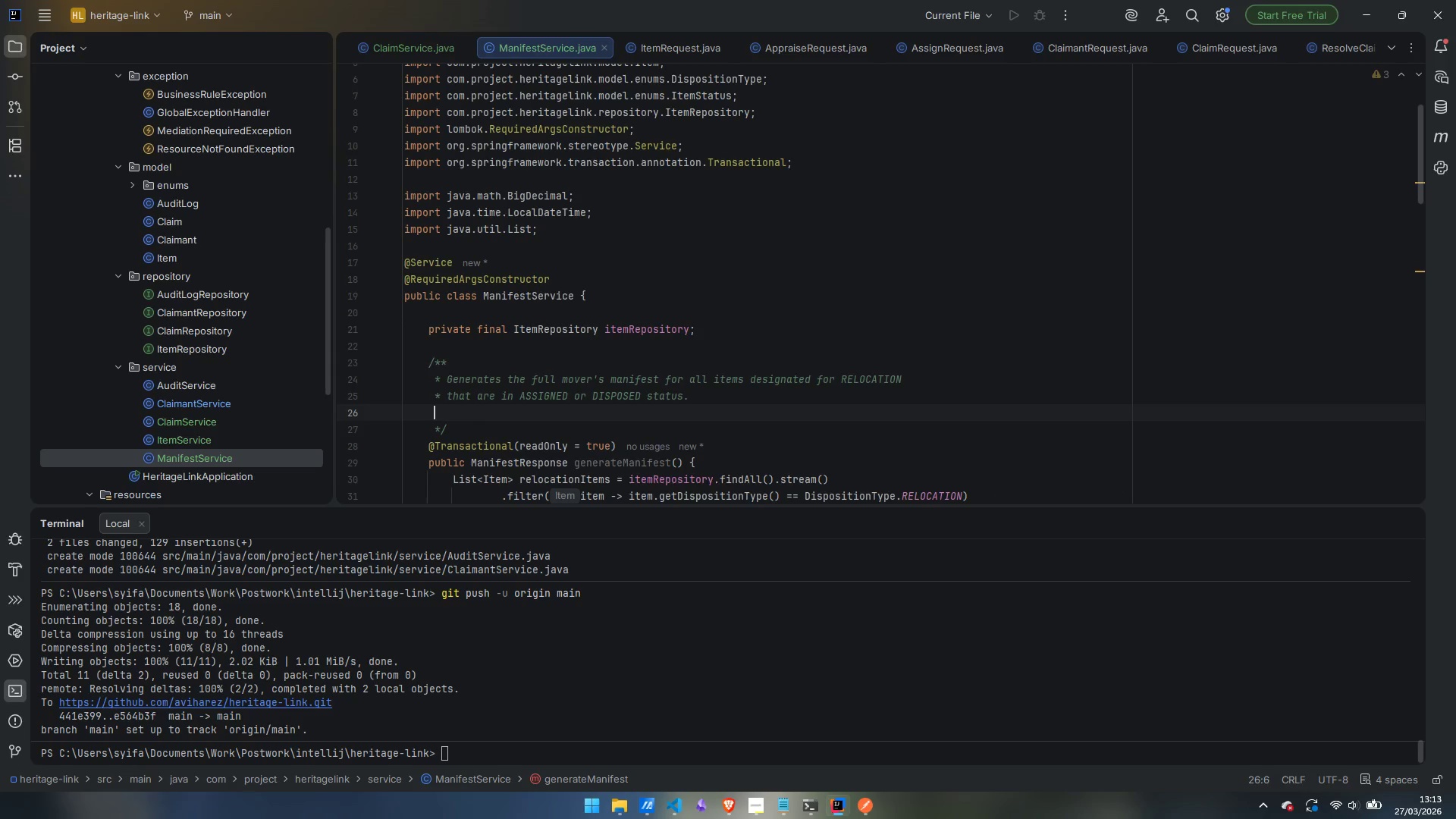 
key(Control+Backspace)
 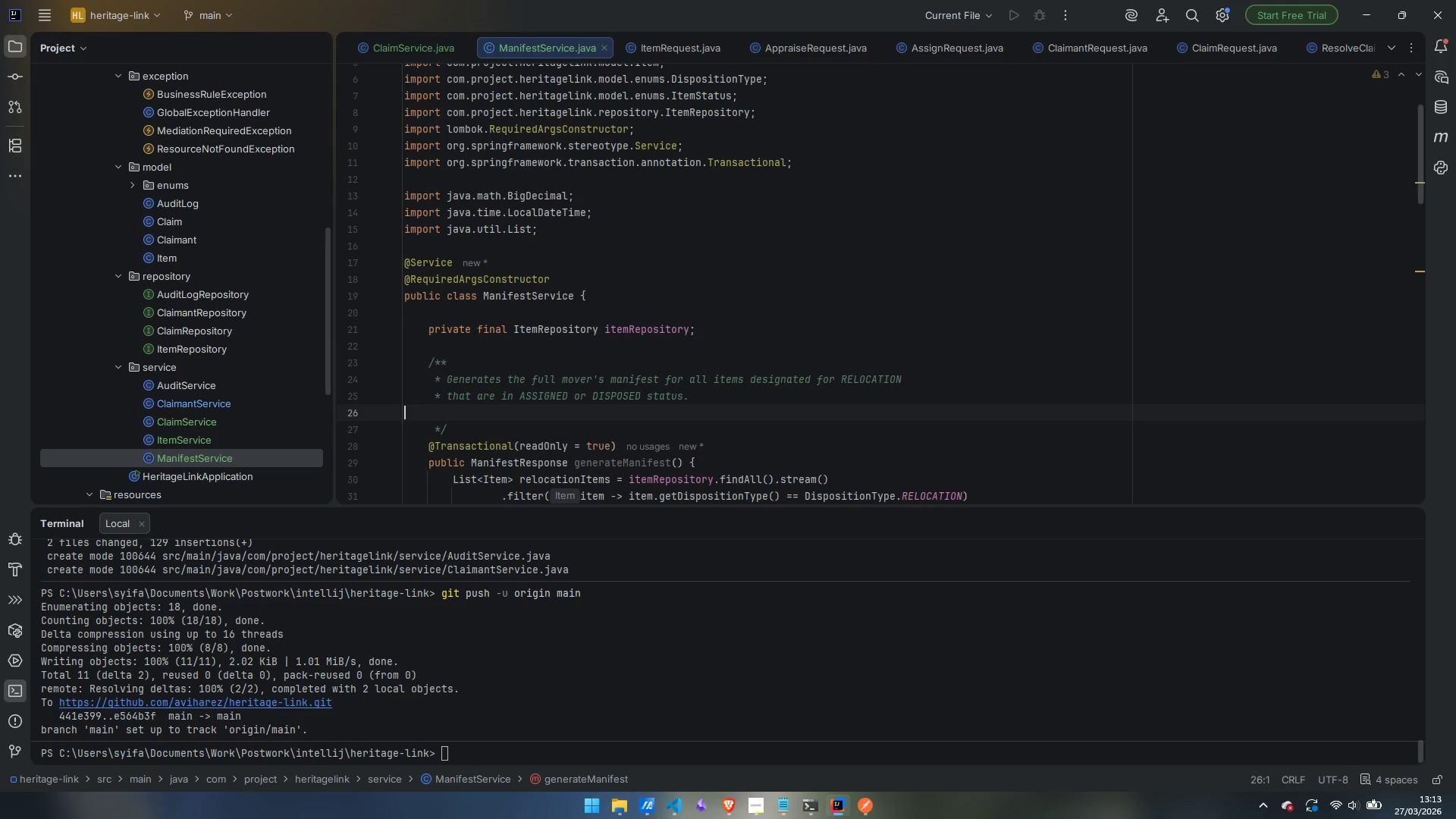 
key(Backspace)
 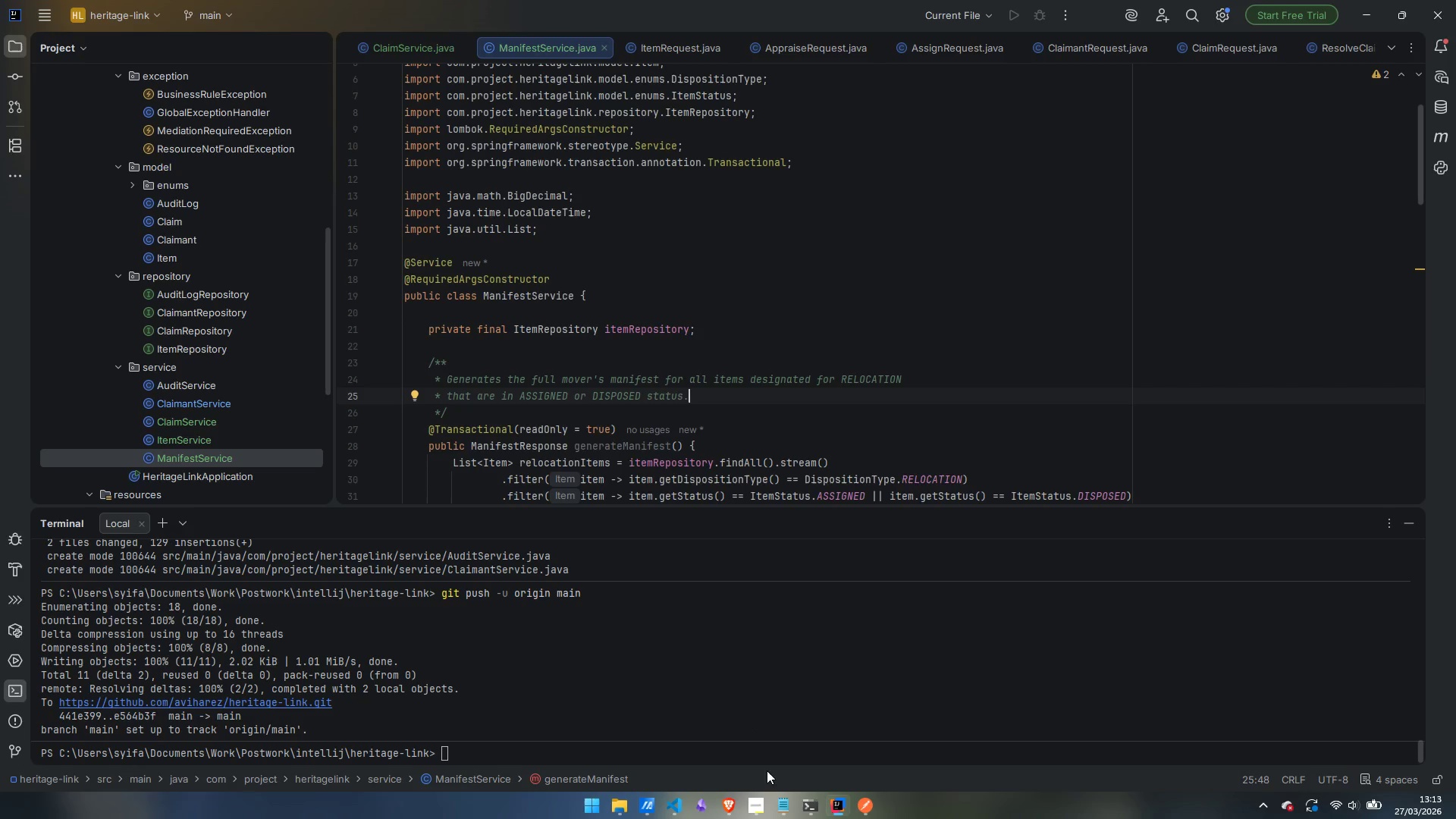 
left_click([761, 808])